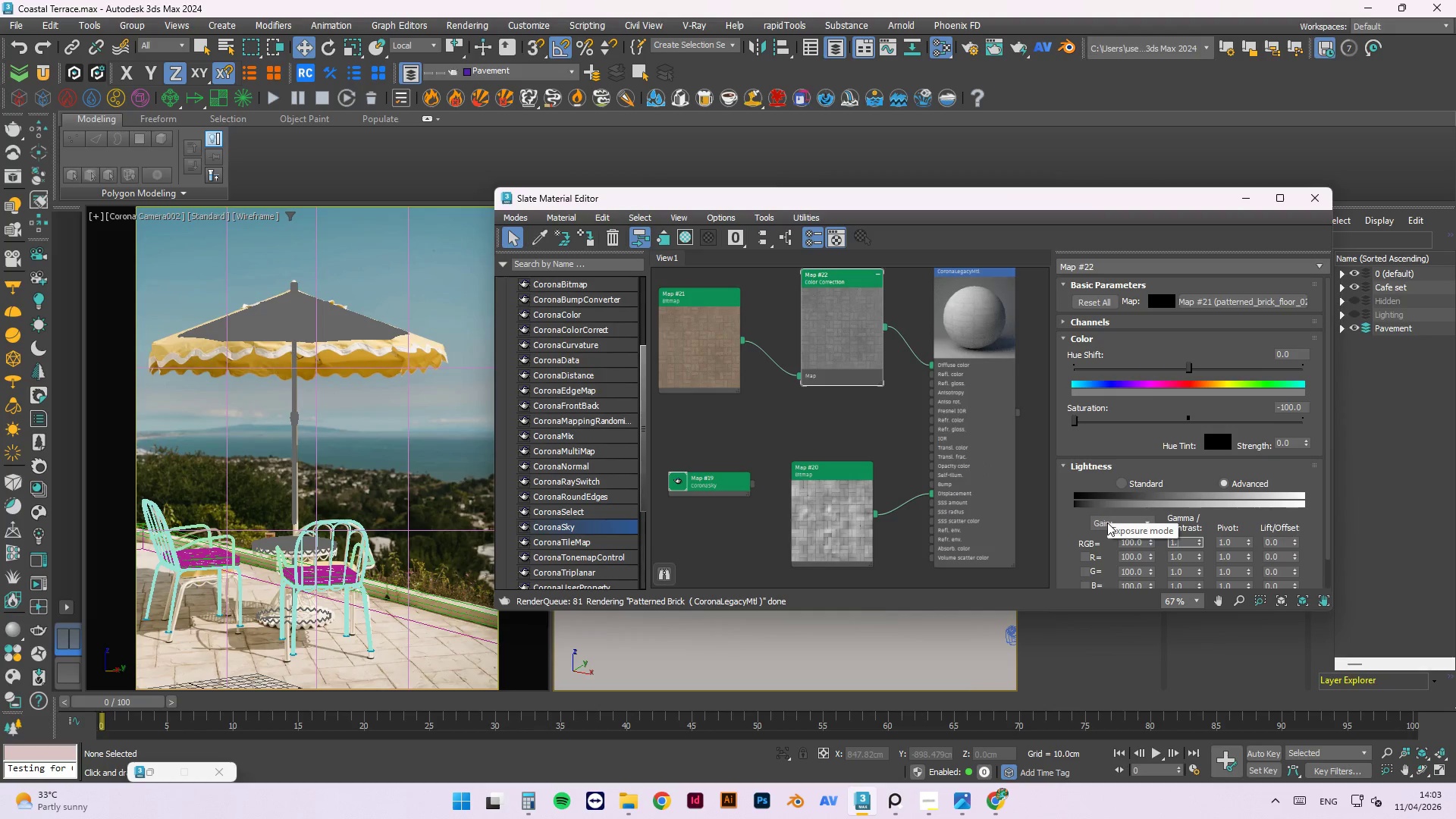 
key(Numpad5)
 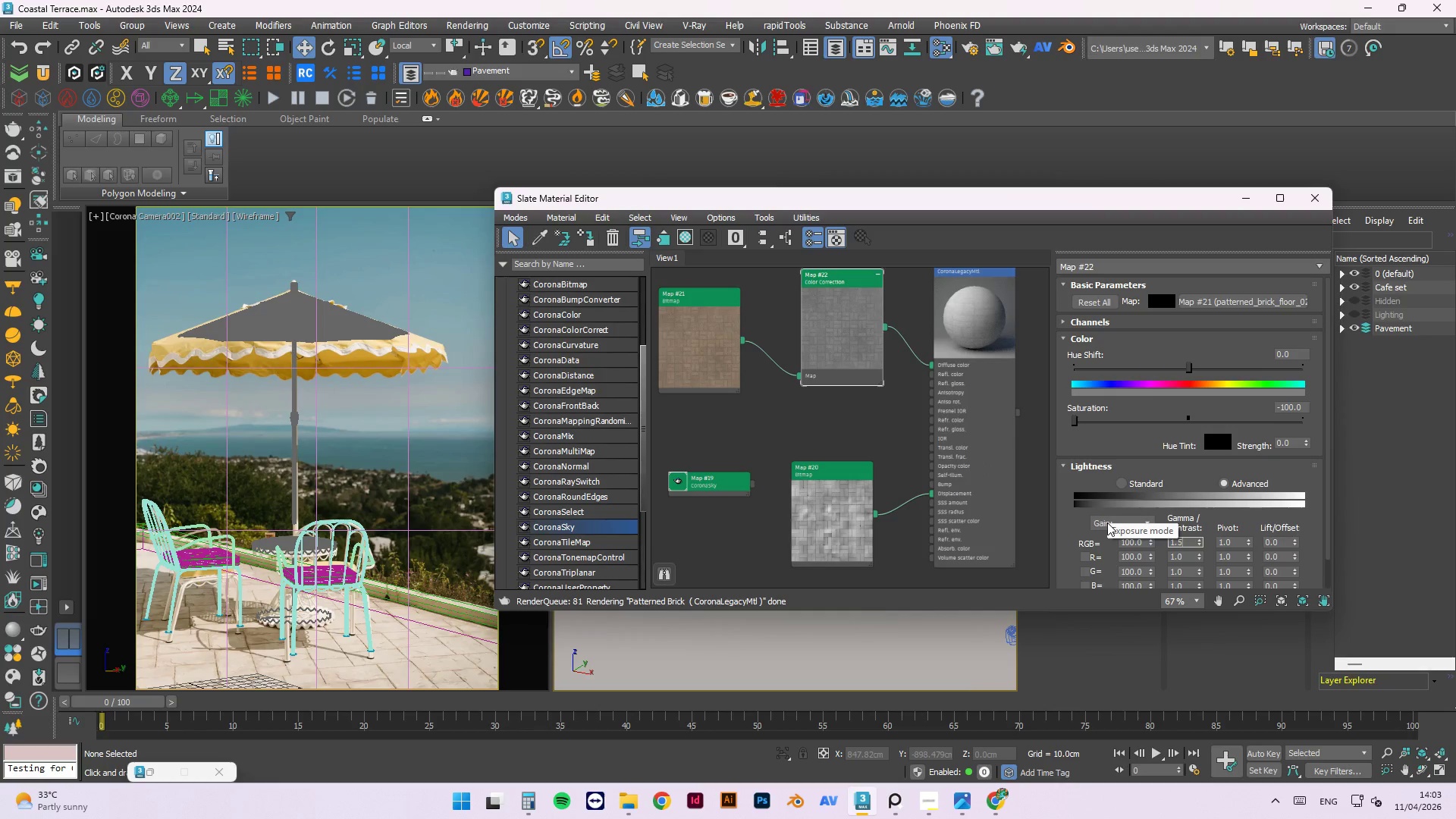 
key(NumpadEnter)
 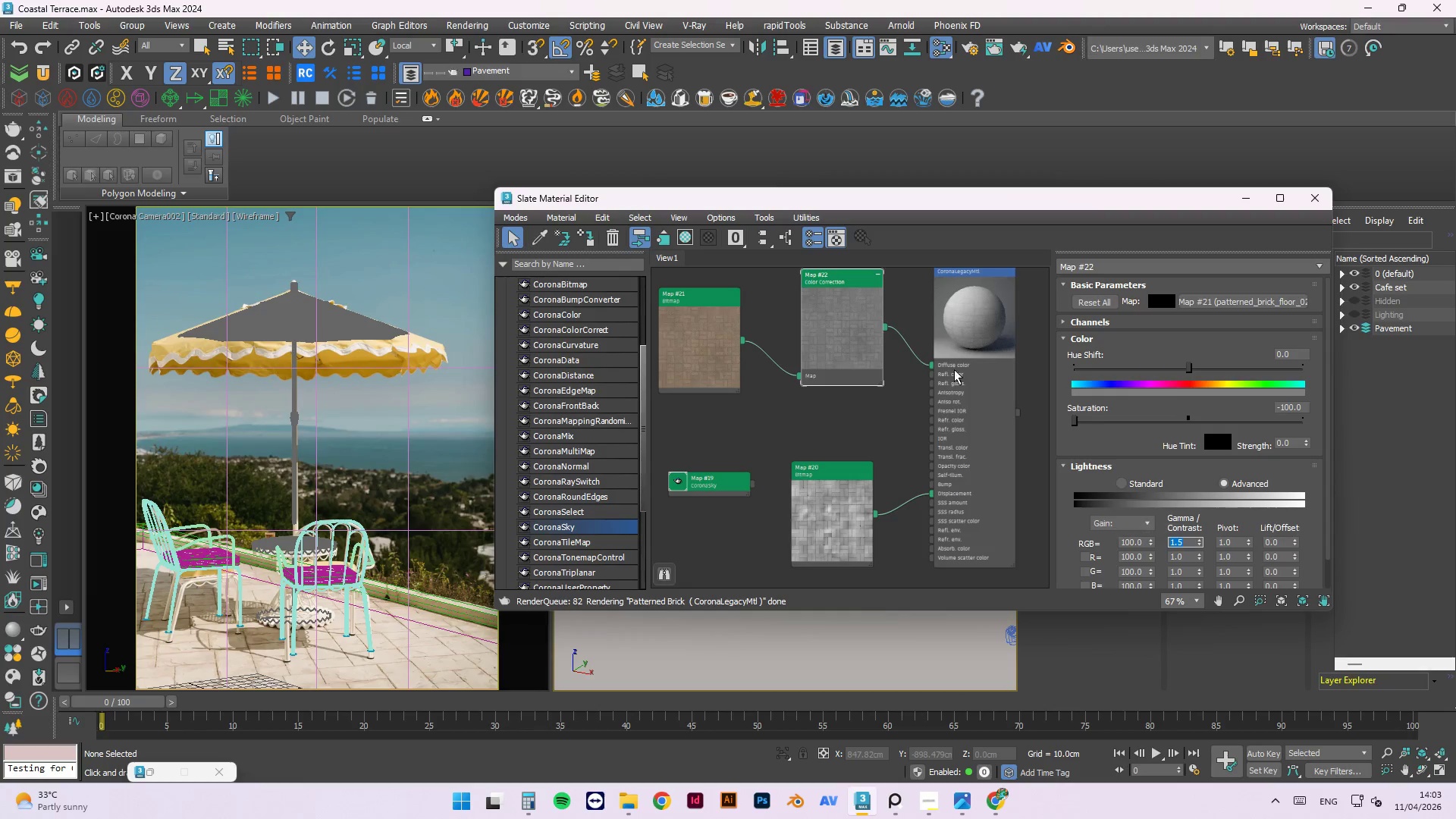 
right_click([968, 334])
 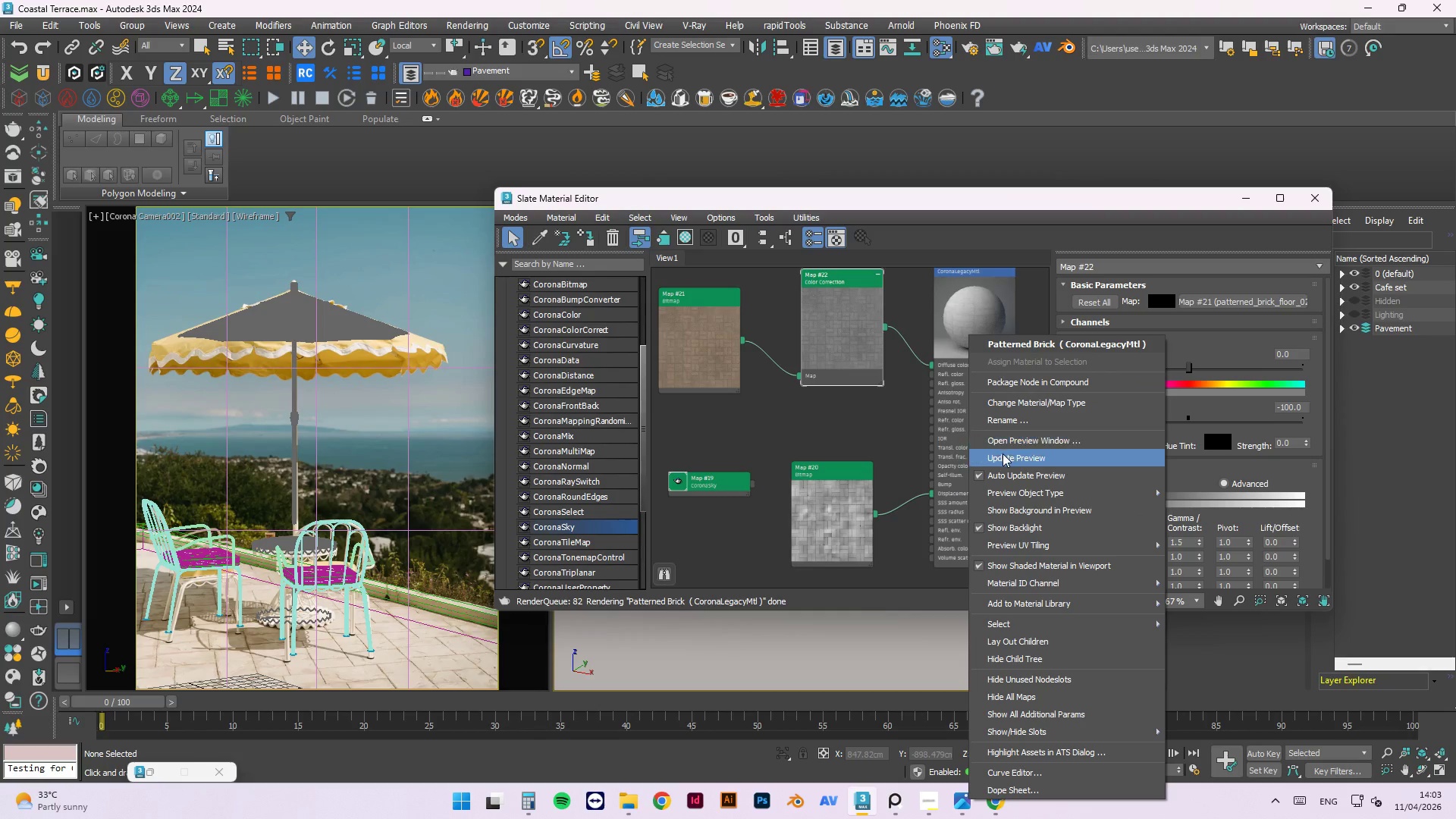 
left_click([1003, 457])
 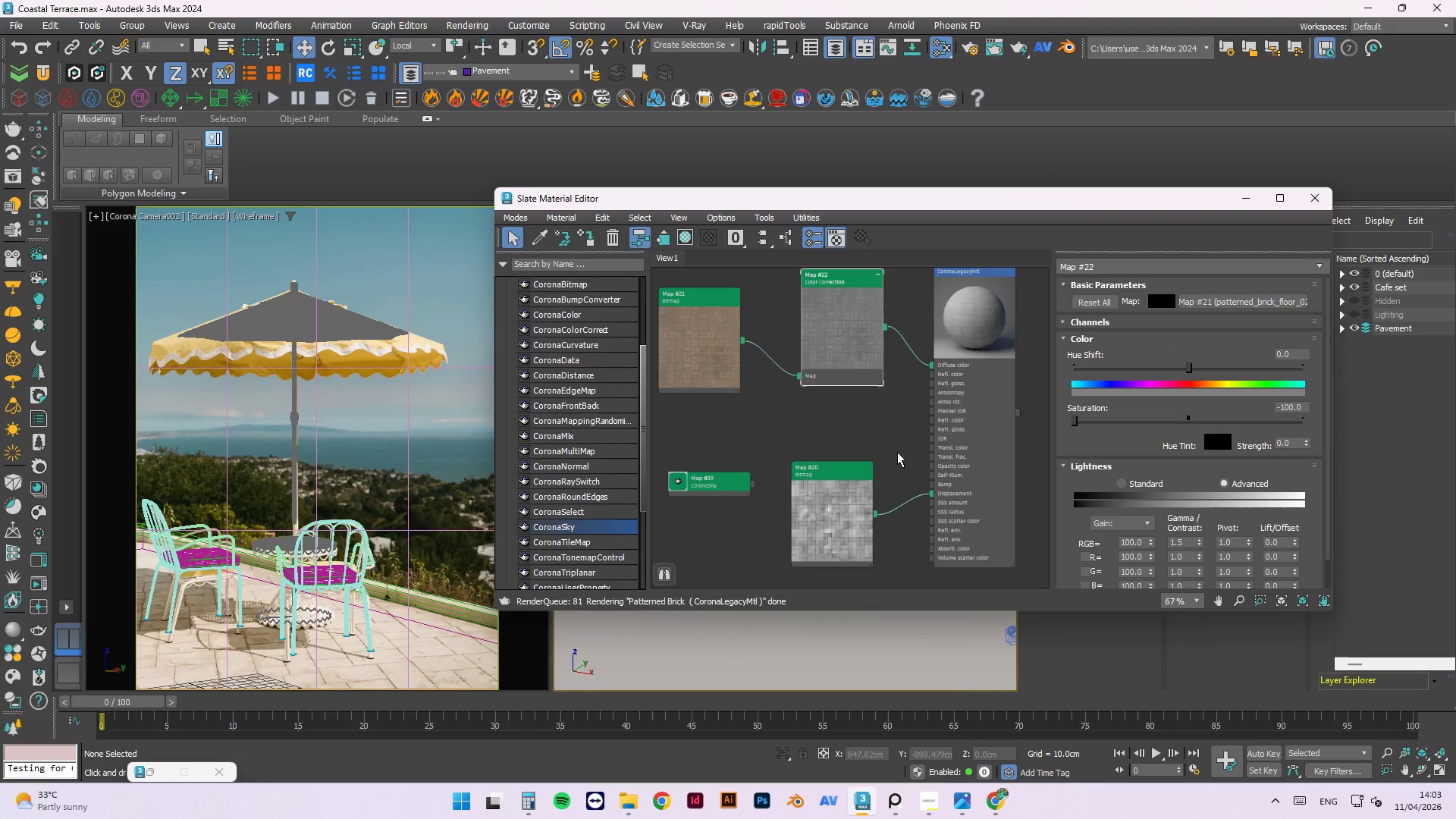 
left_click([864, 449])
 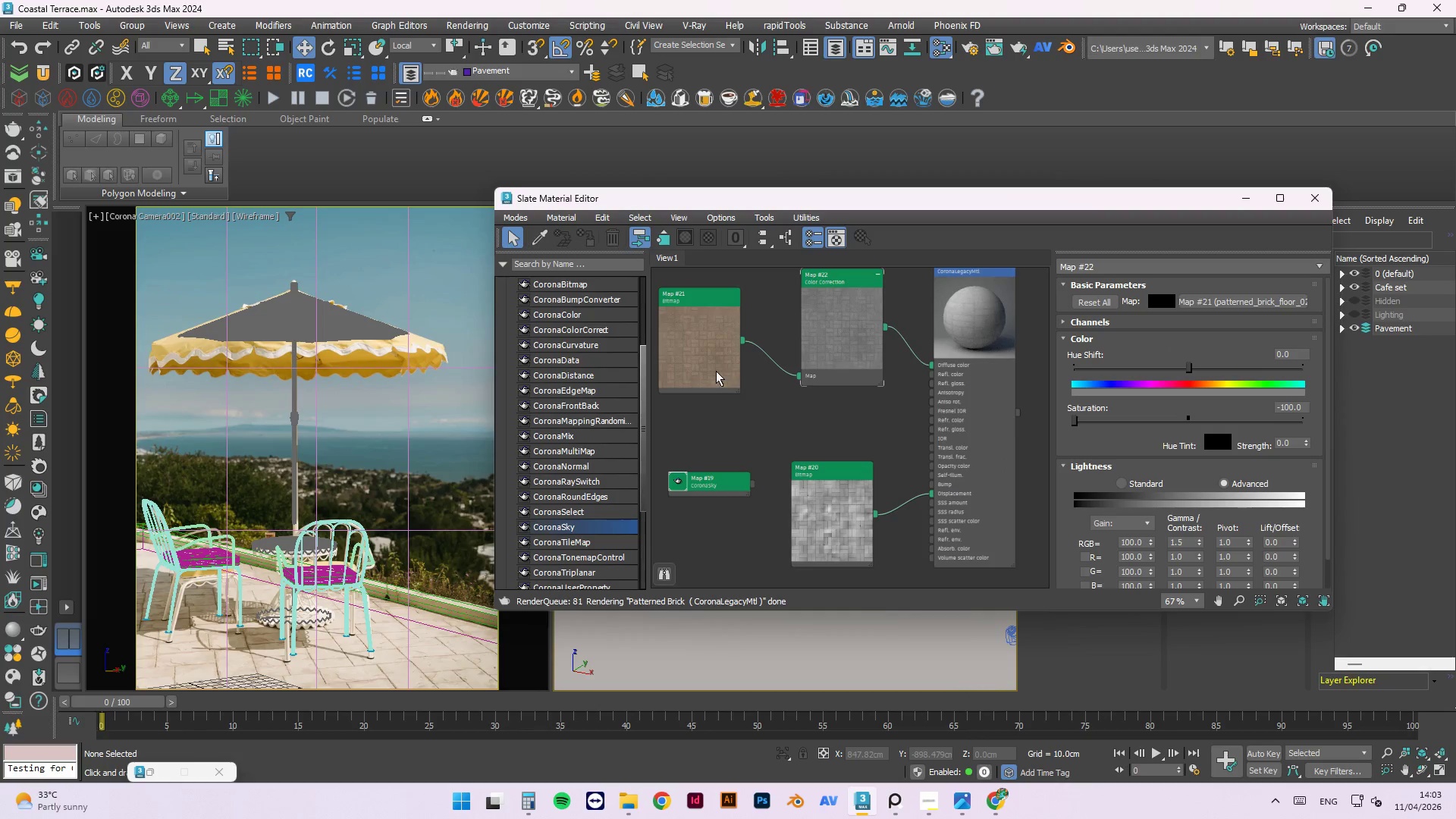 
left_click([715, 370])
 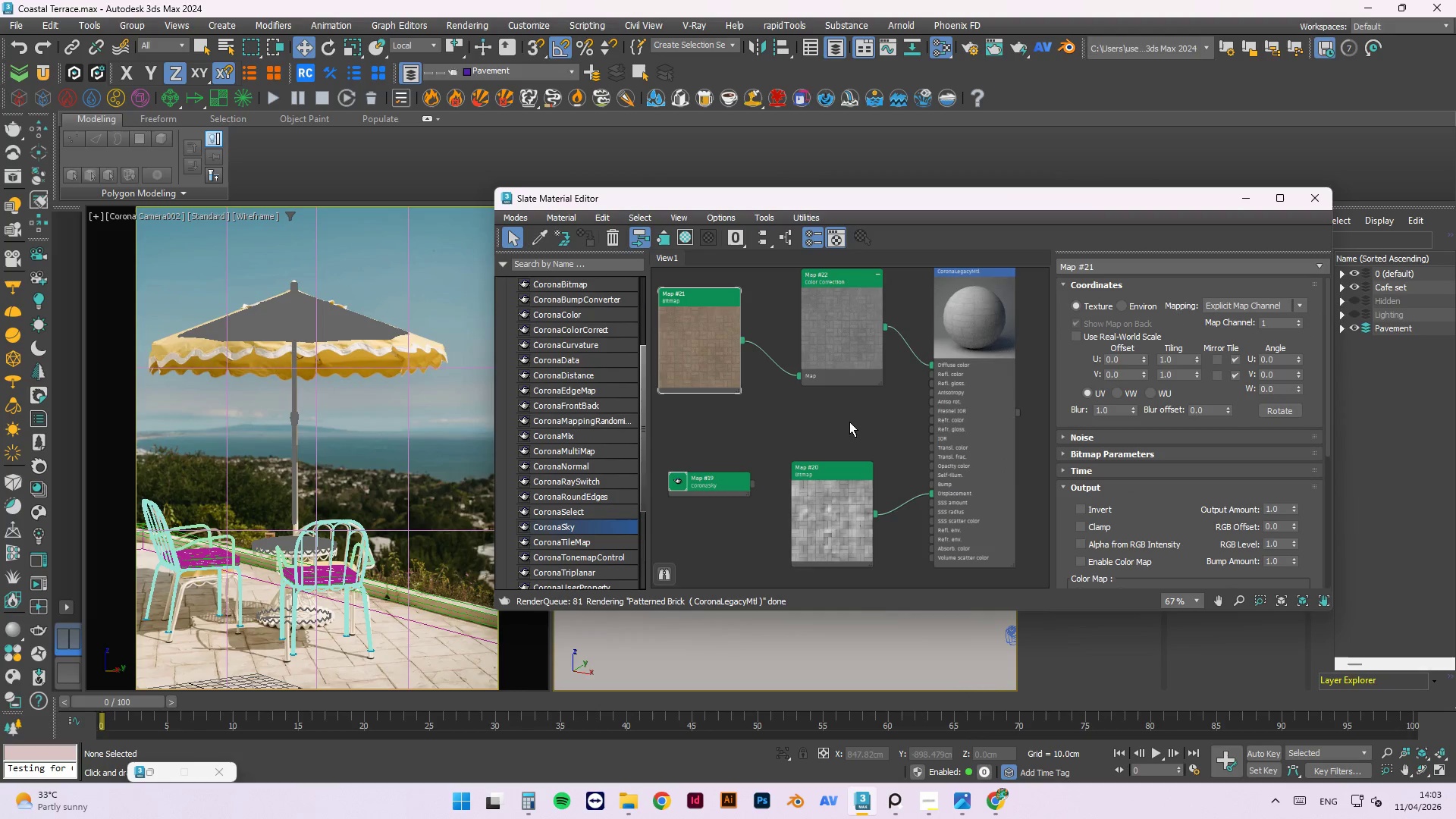 
scroll: coordinate [865, 416], scroll_direction: down, amount: 2.0
 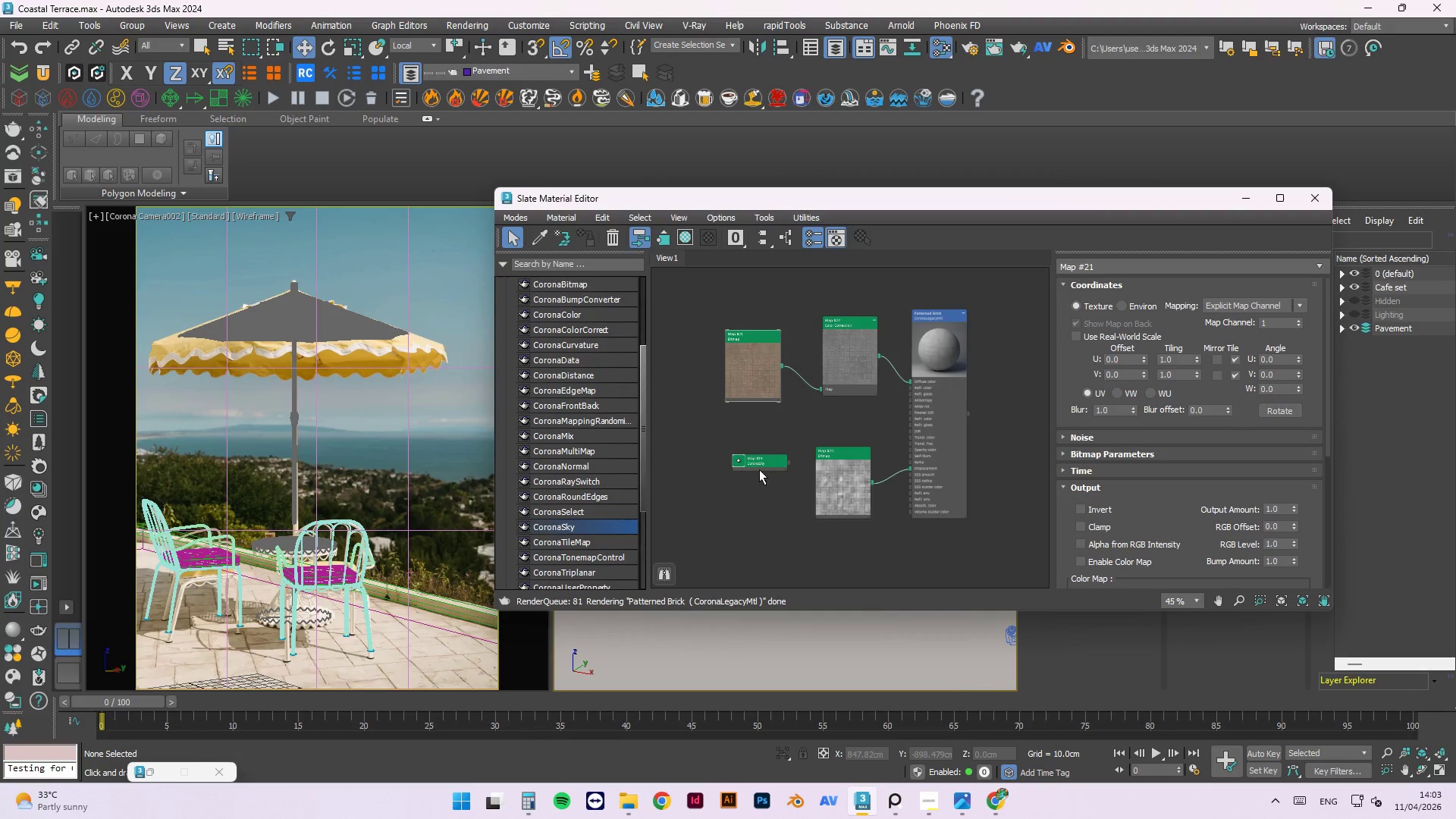 
left_click_drag(start_coordinate=[758, 460], to_coordinate=[797, 549])
 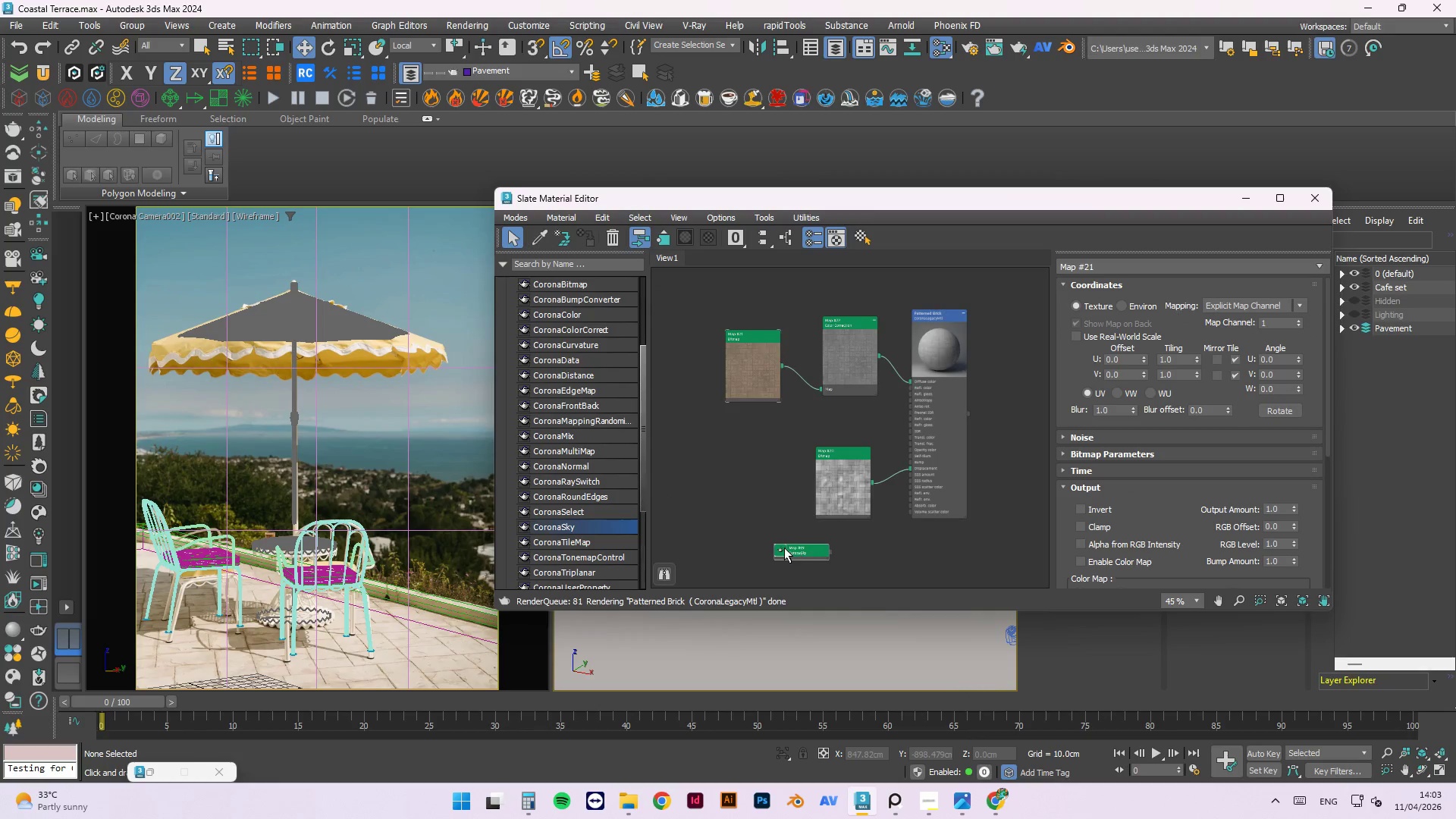 
double_click([778, 554])
 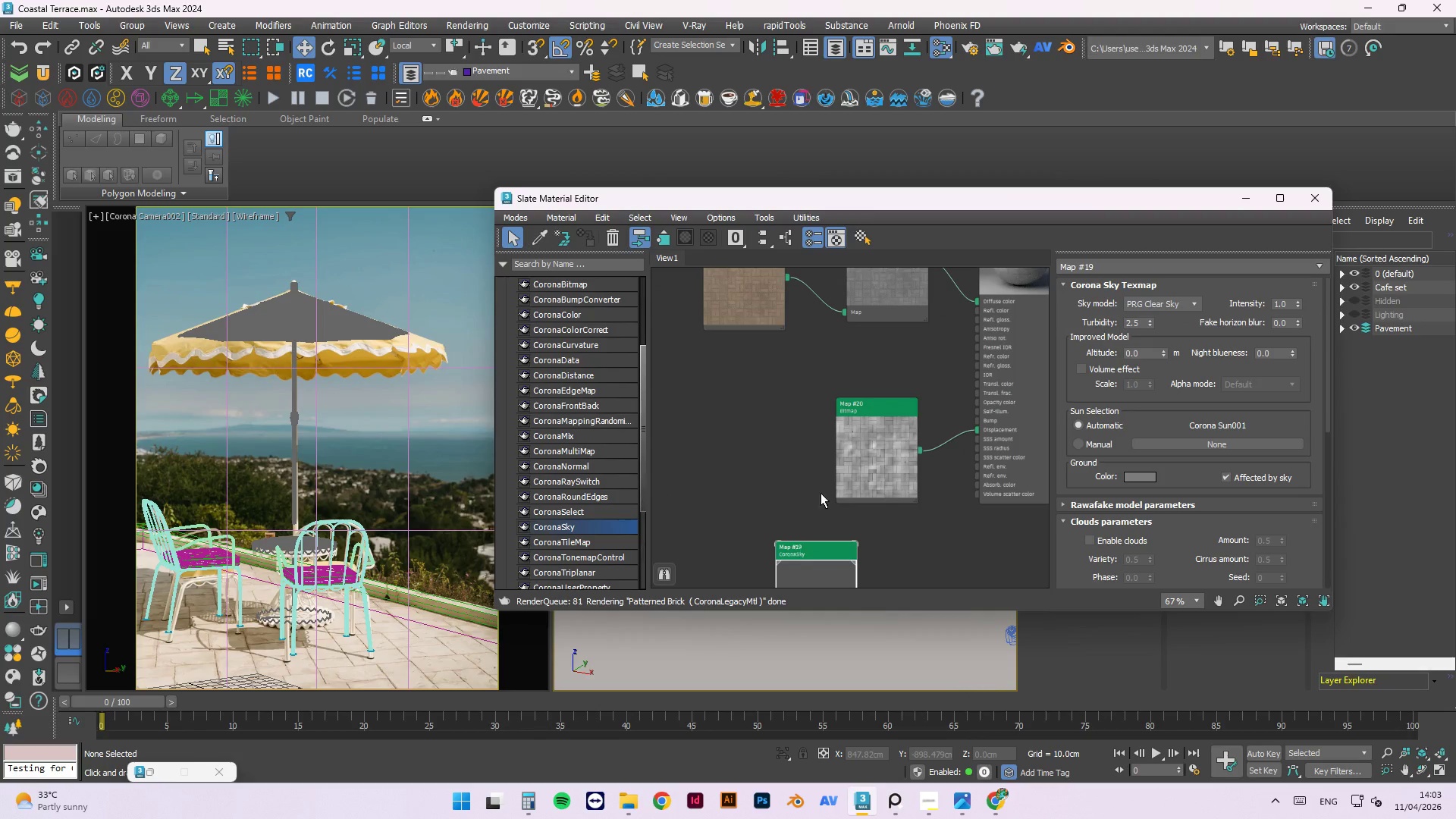 
scroll: coordinate [770, 549], scroll_direction: up, amount: 2.0
 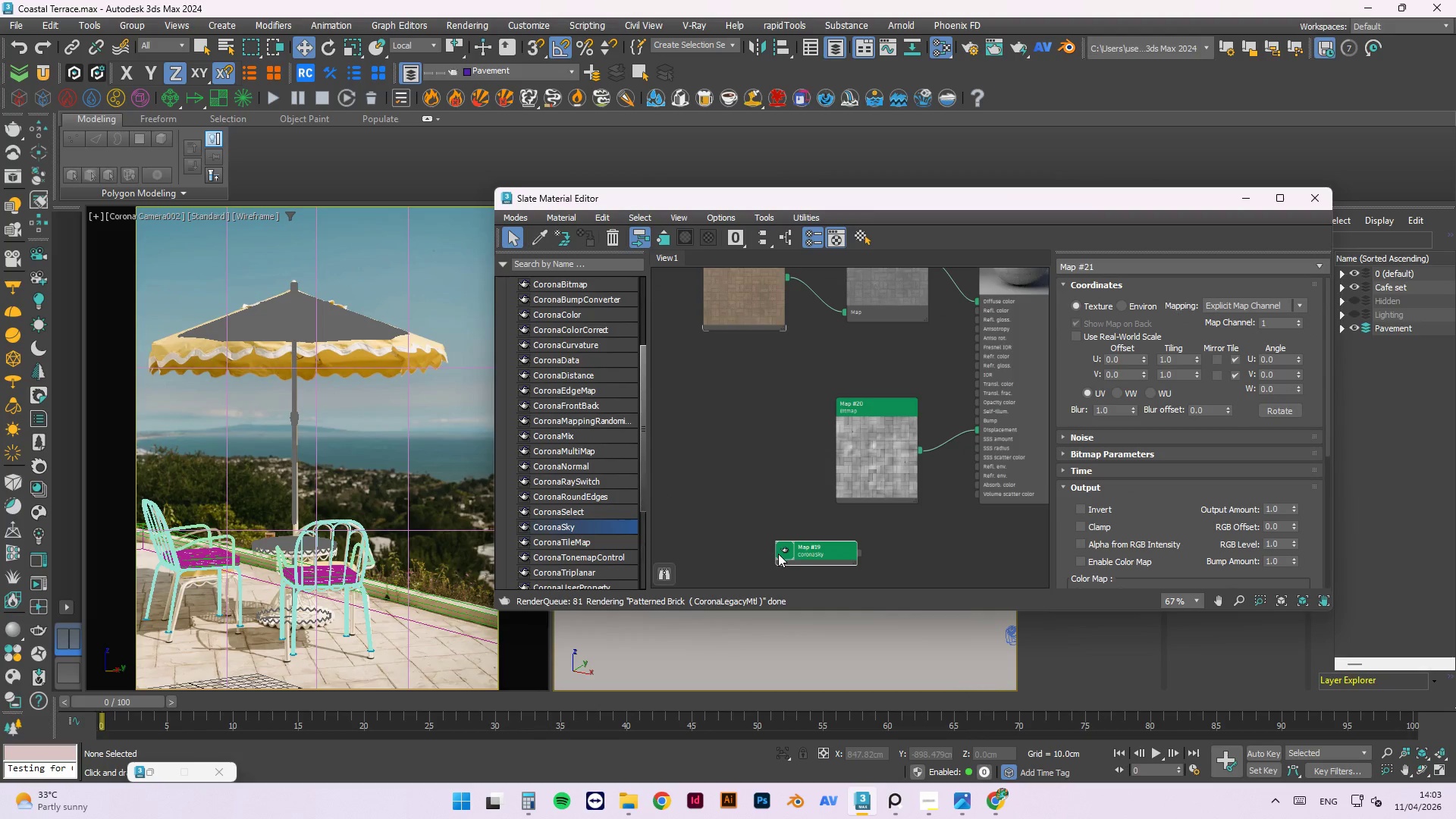 
scroll: coordinate [802, 417], scroll_direction: down, amount: 6.0
 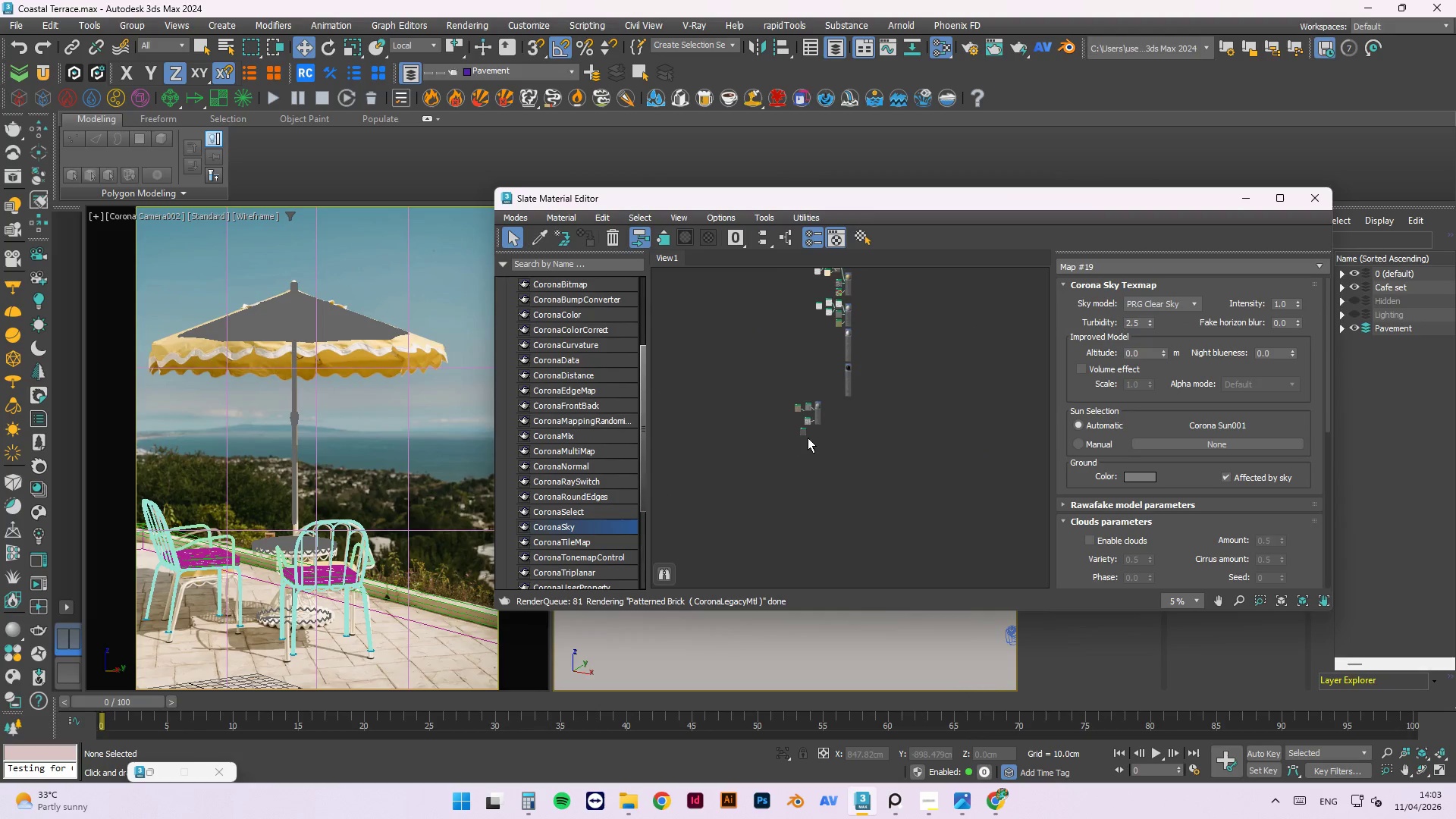 
left_click_drag(start_coordinate=[775, 414], to_coordinate=[693, 489])
 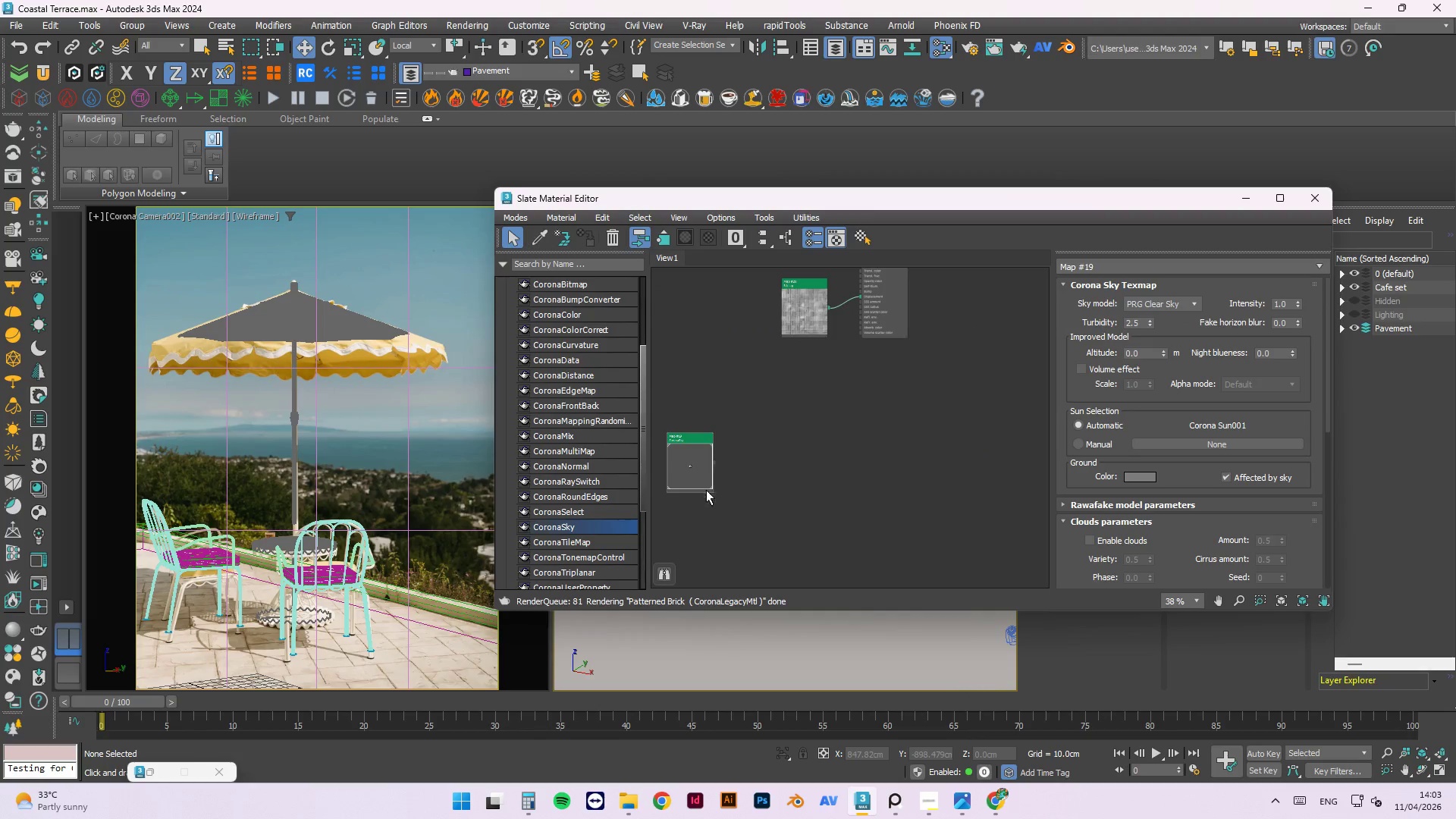 
scroll: coordinate [768, 422], scroll_direction: up, amount: 4.0
 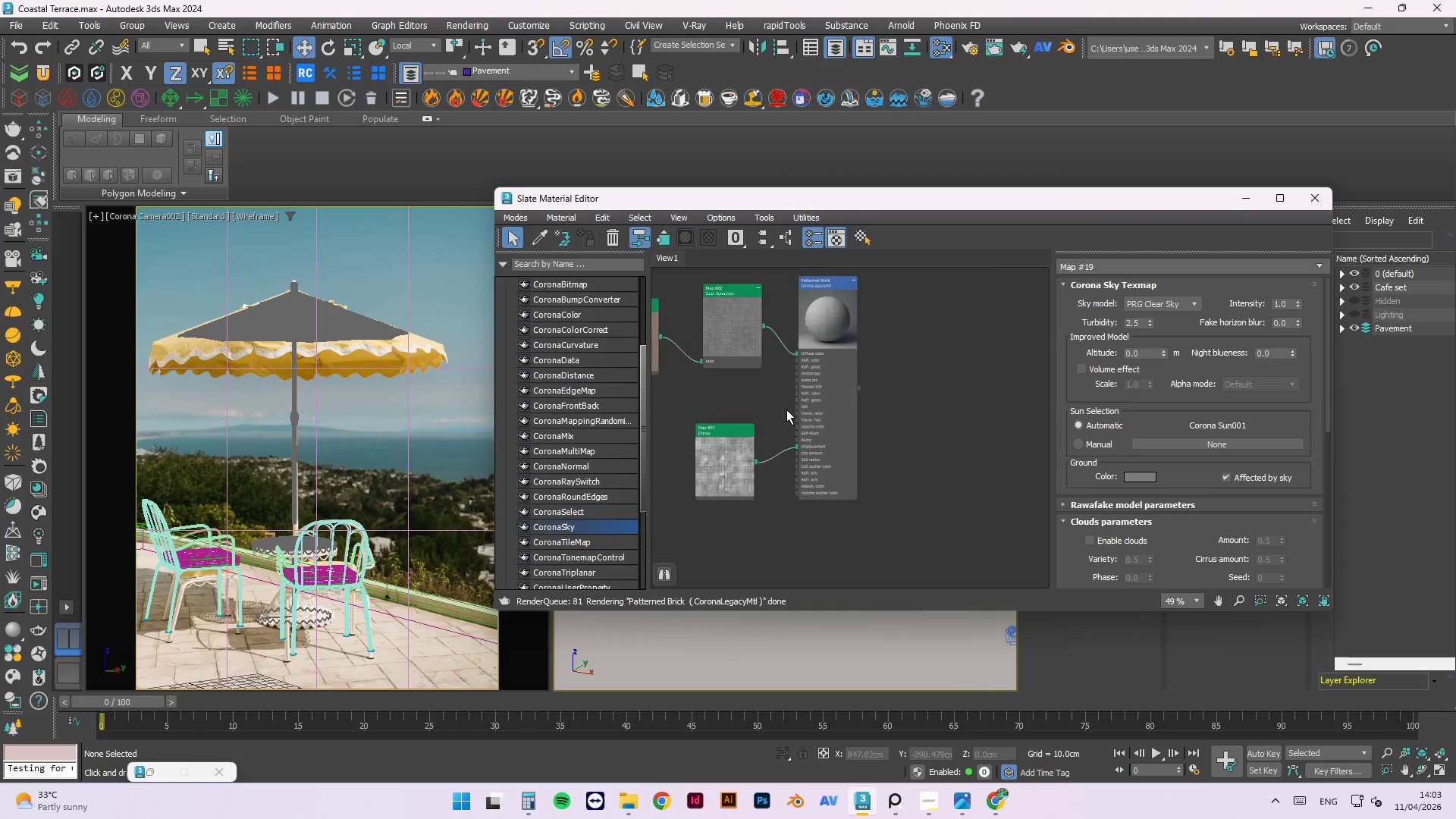 
scroll: coordinate [897, 397], scroll_direction: none, amount: 0.0
 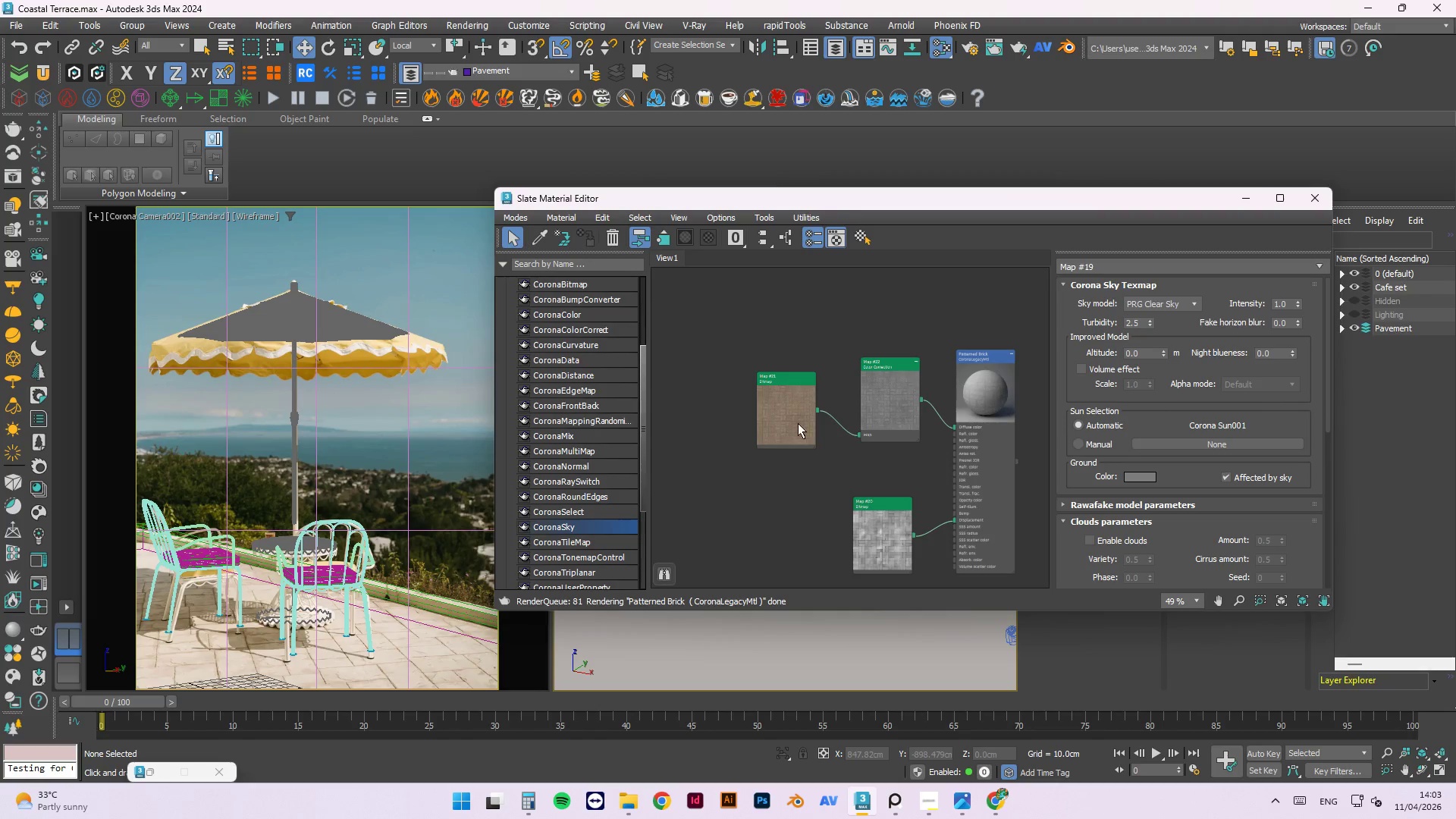 
left_click_drag(start_coordinate=[787, 441], to_coordinate=[787, 472])
 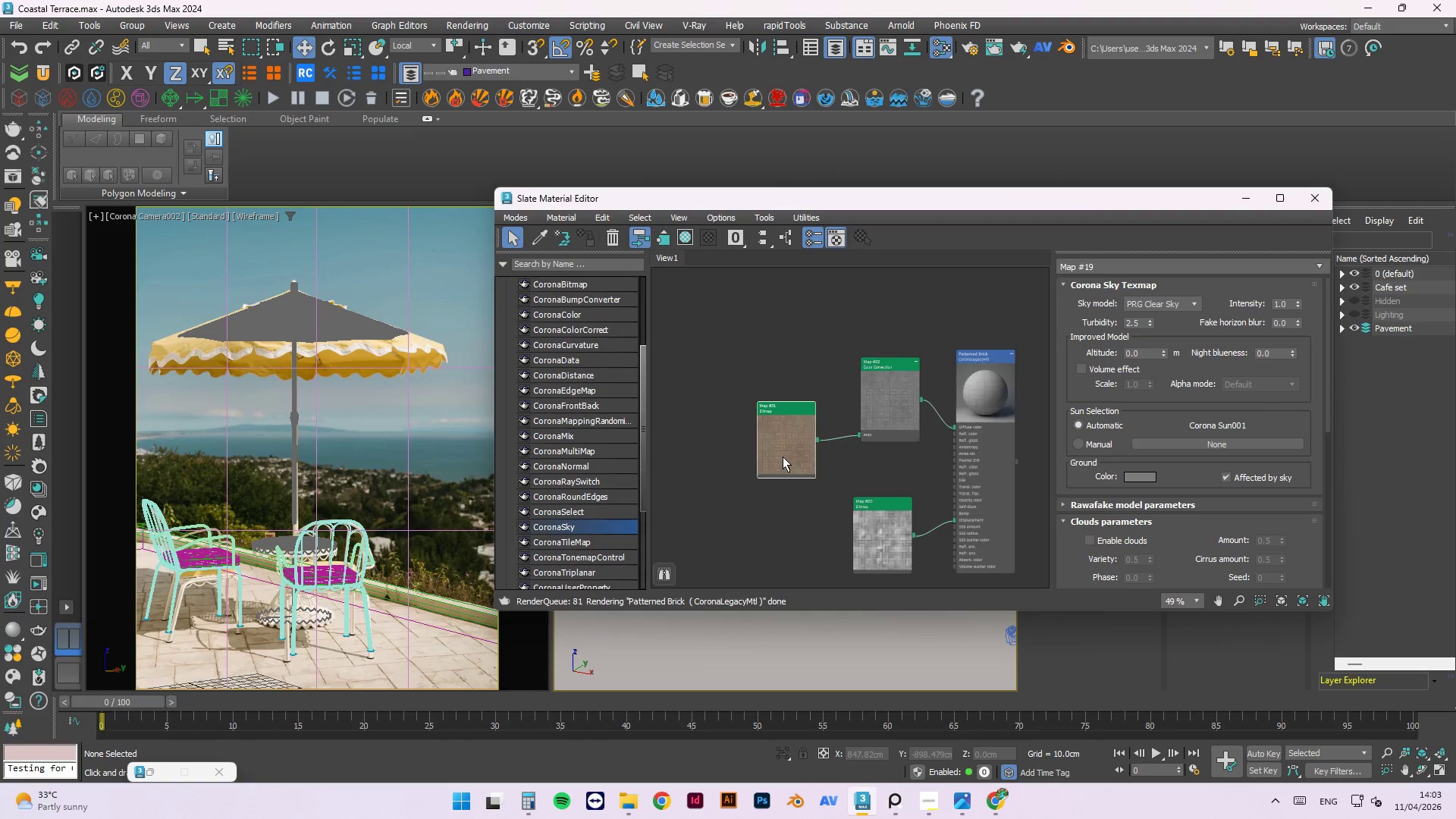 
scroll: coordinate [783, 456], scroll_direction: up, amount: 3.0
 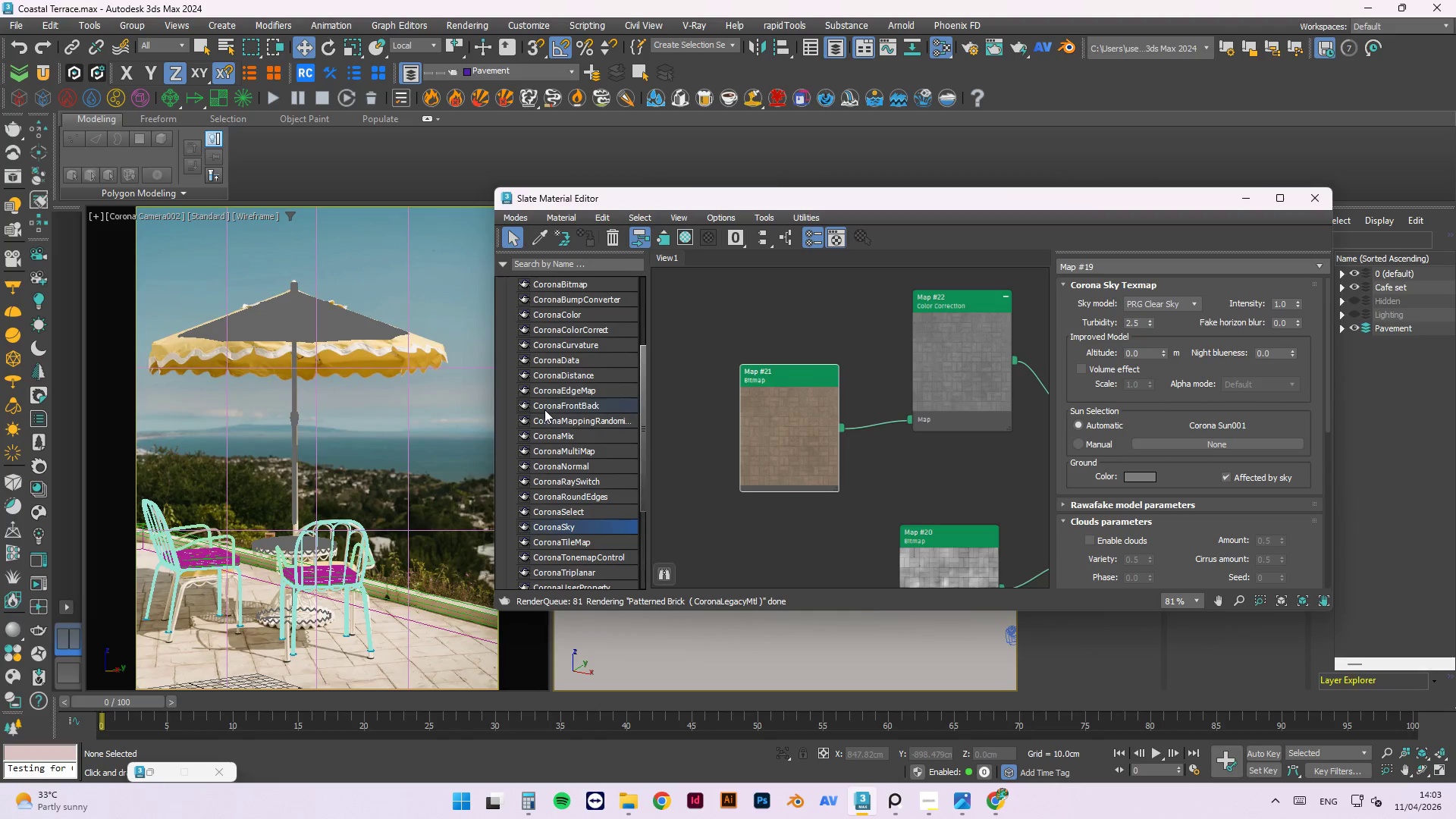 
scroll: coordinate [789, 388], scroll_direction: down, amount: 6.0
 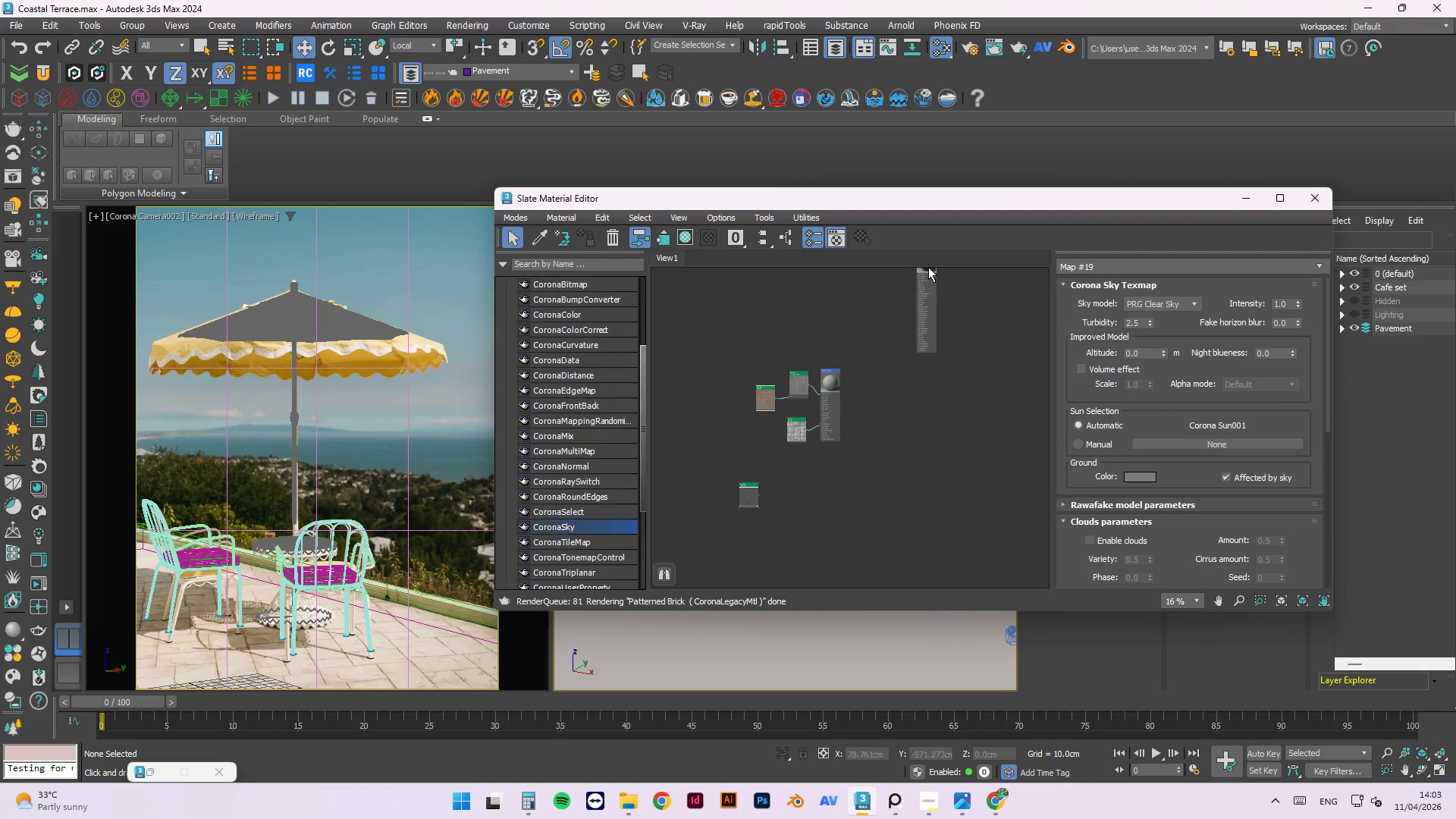 
left_click_drag(start_coordinate=[921, 207], to_coordinate=[489, 162])
 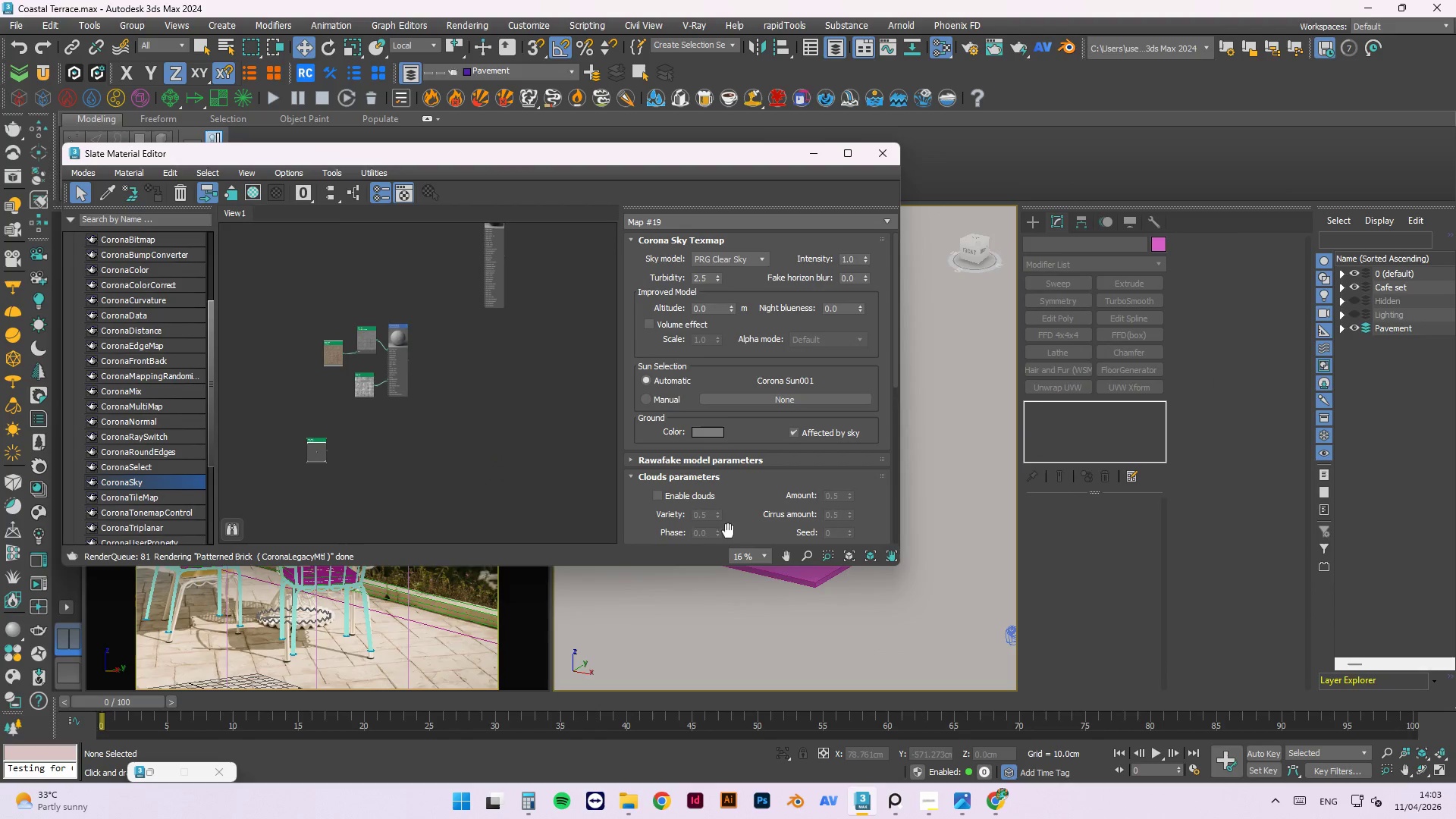 
scroll: coordinate [730, 543], scroll_direction: up, amount: 3.0
 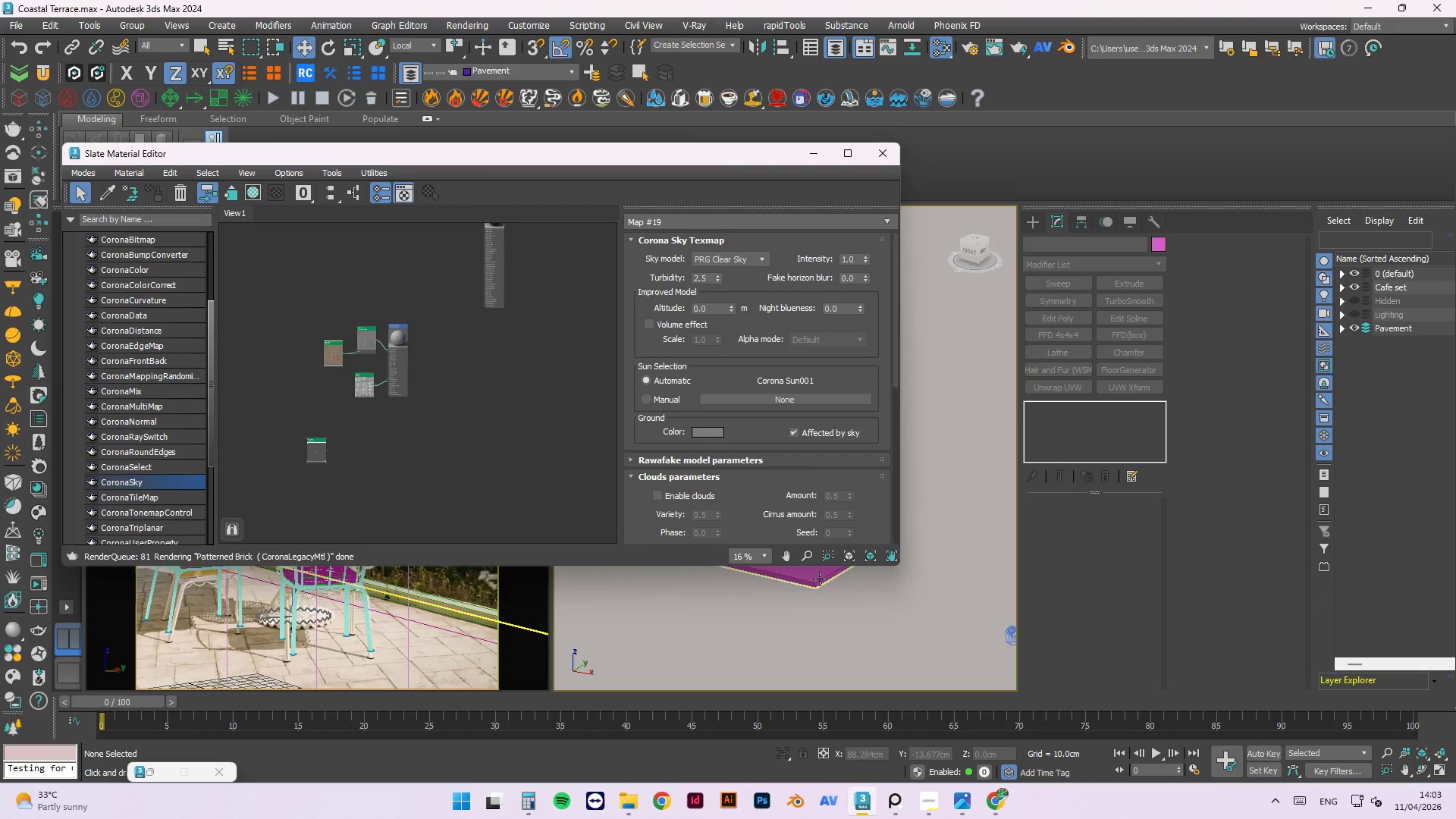 
left_click([818, 578])
 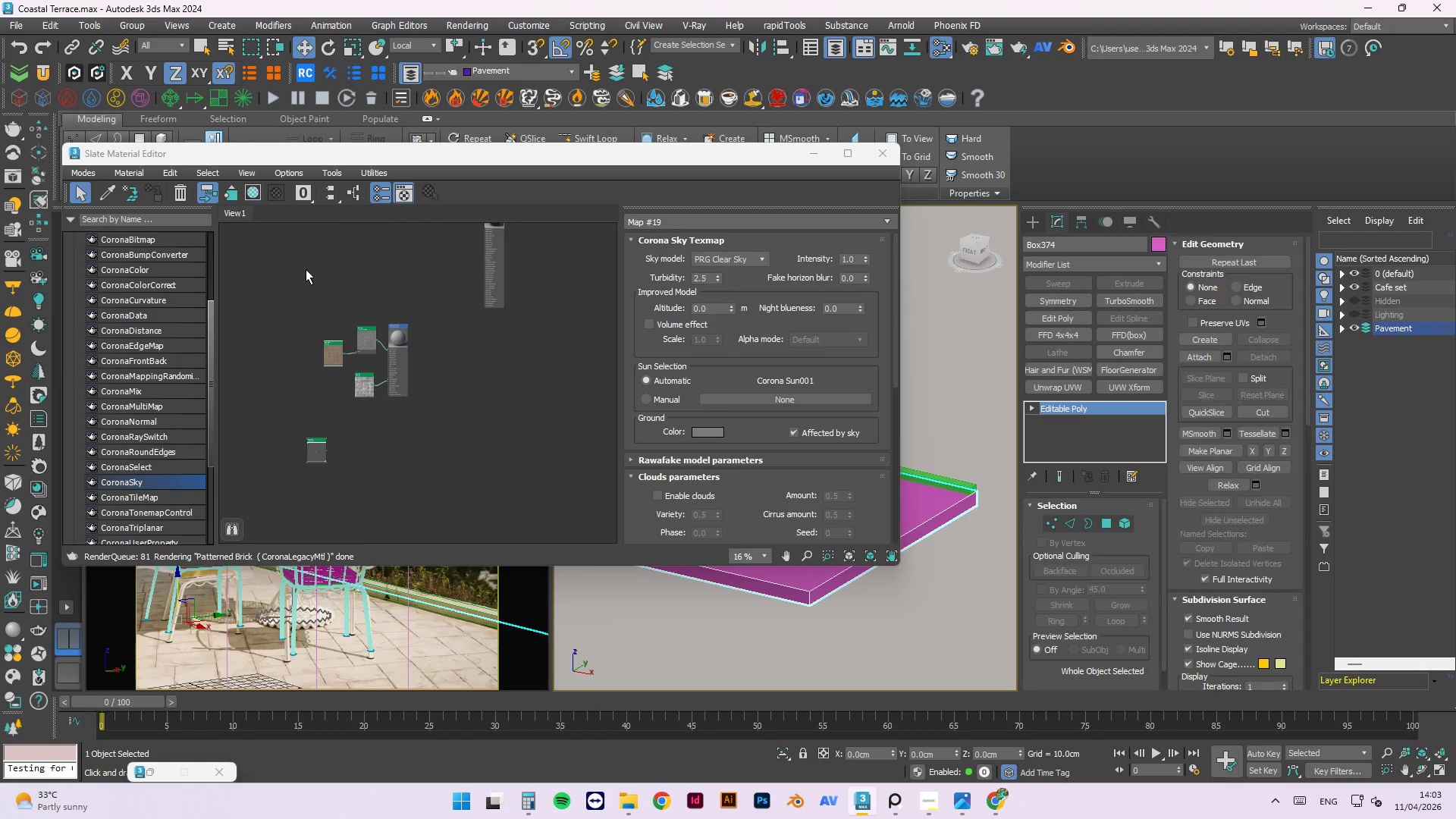 
scroll: coordinate [818, 578], scroll_direction: up, amount: 3.0
 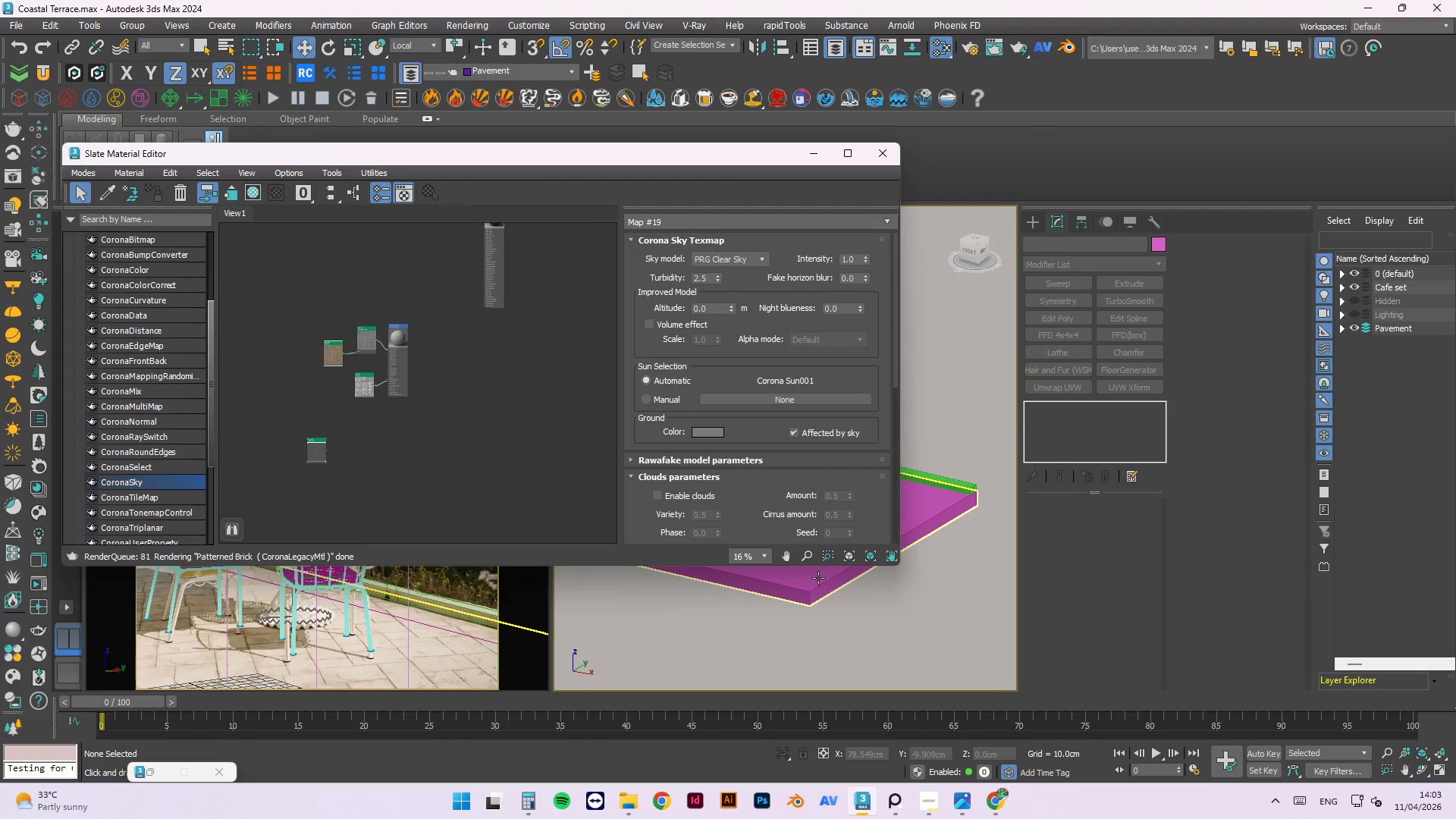 
left_click([379, 331])
 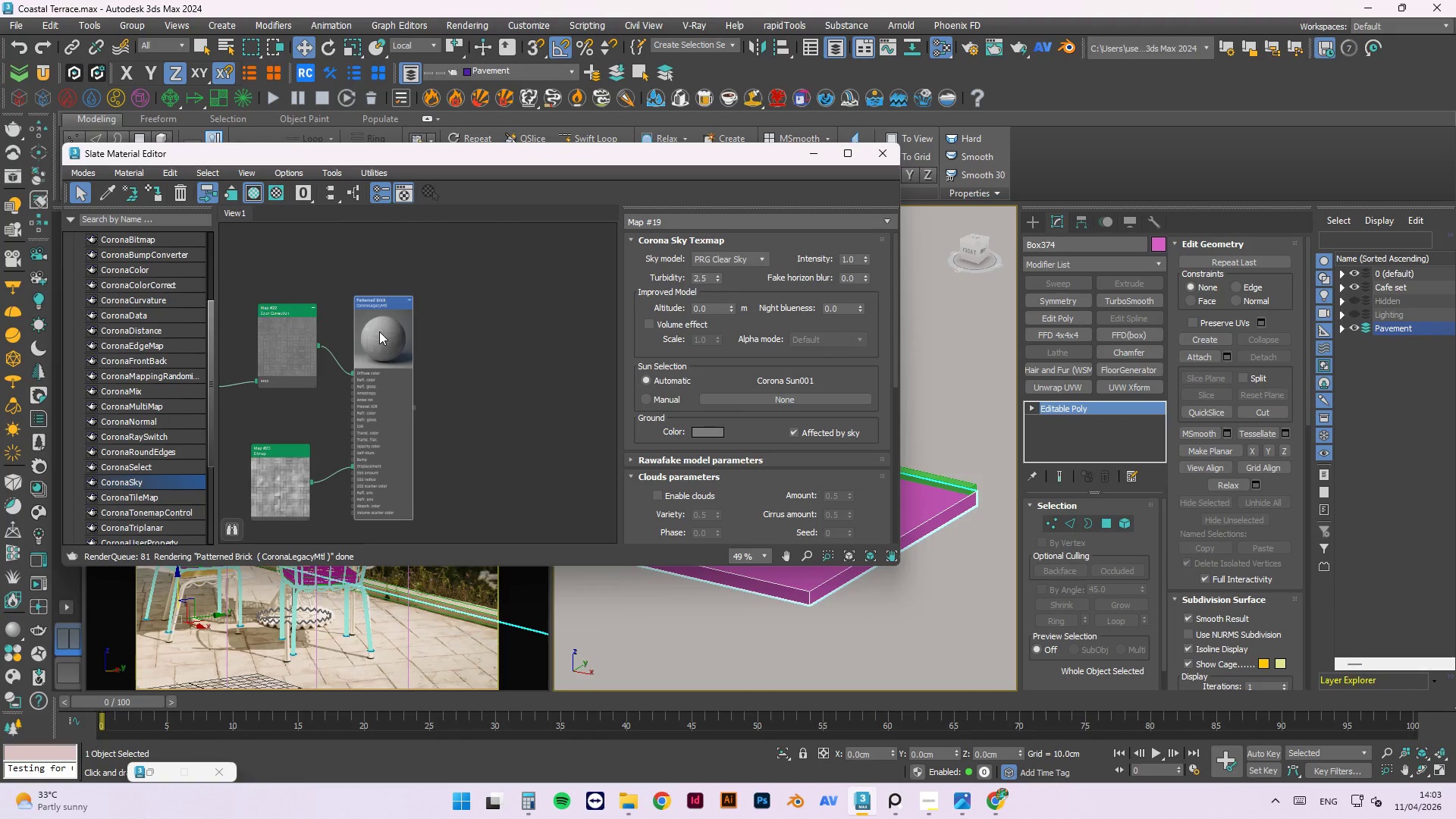 
scroll: coordinate [405, 337], scroll_direction: up, amount: 3.0
 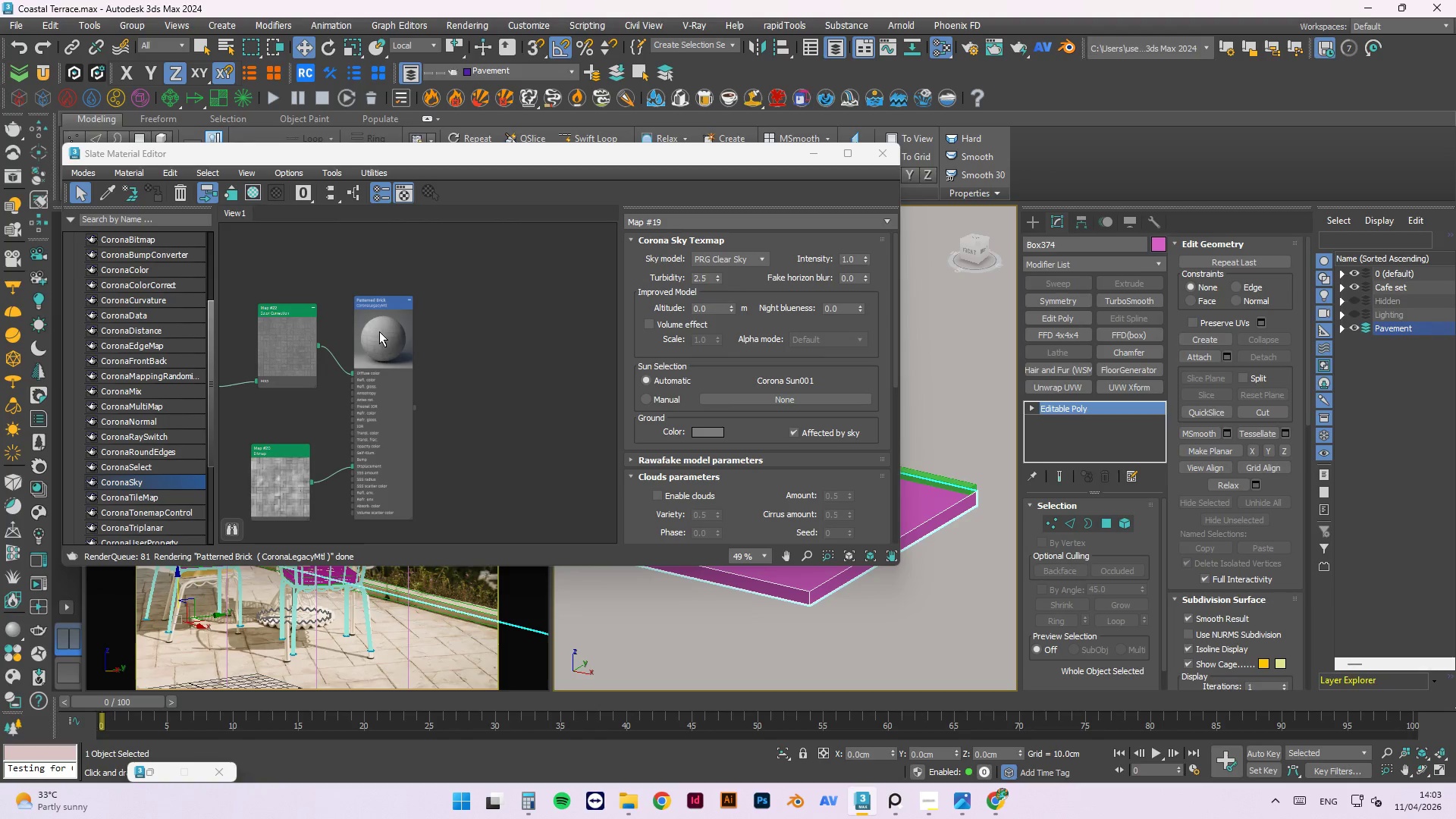 
right_click([379, 331])
 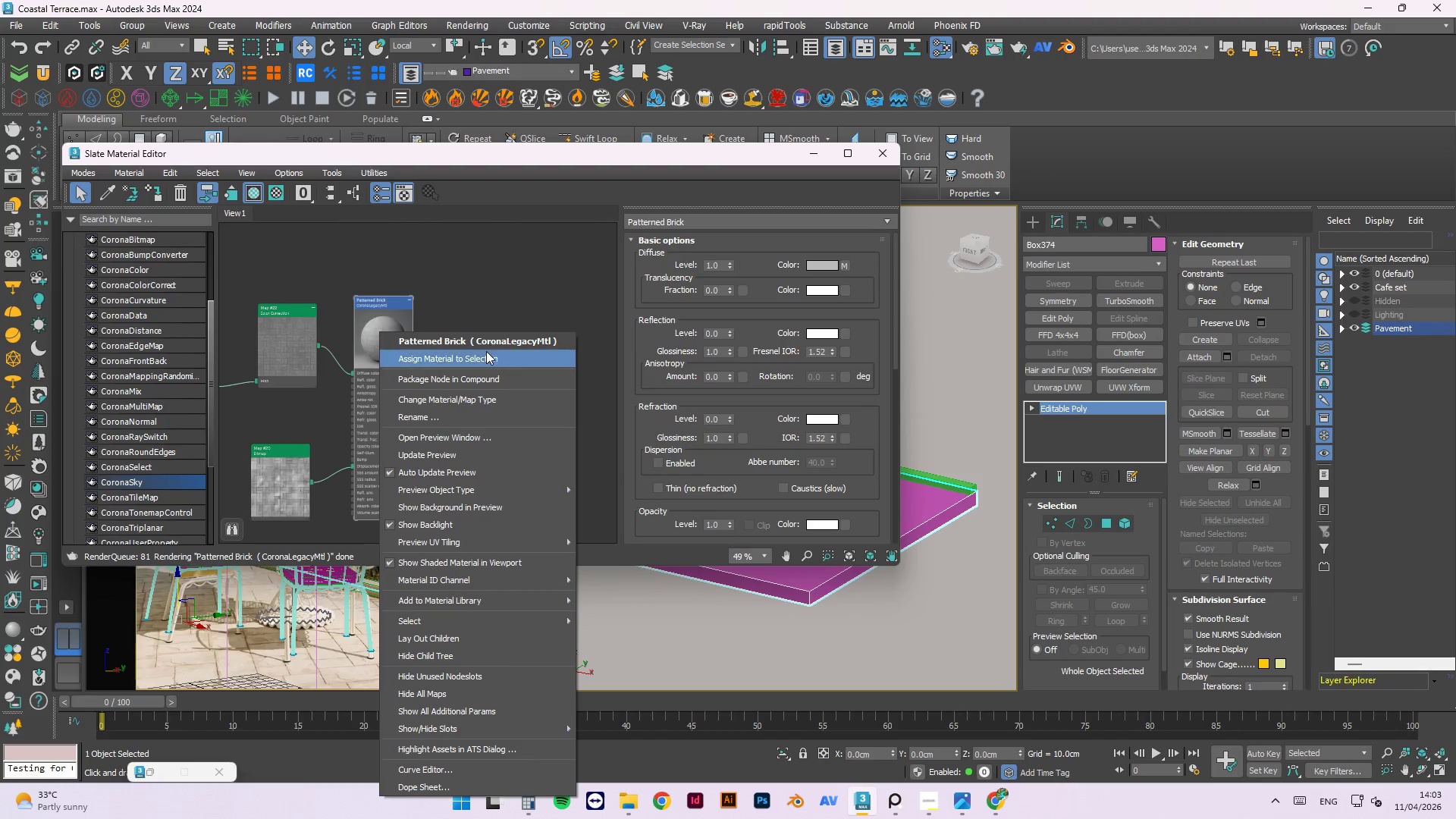 
left_click([483, 355])
 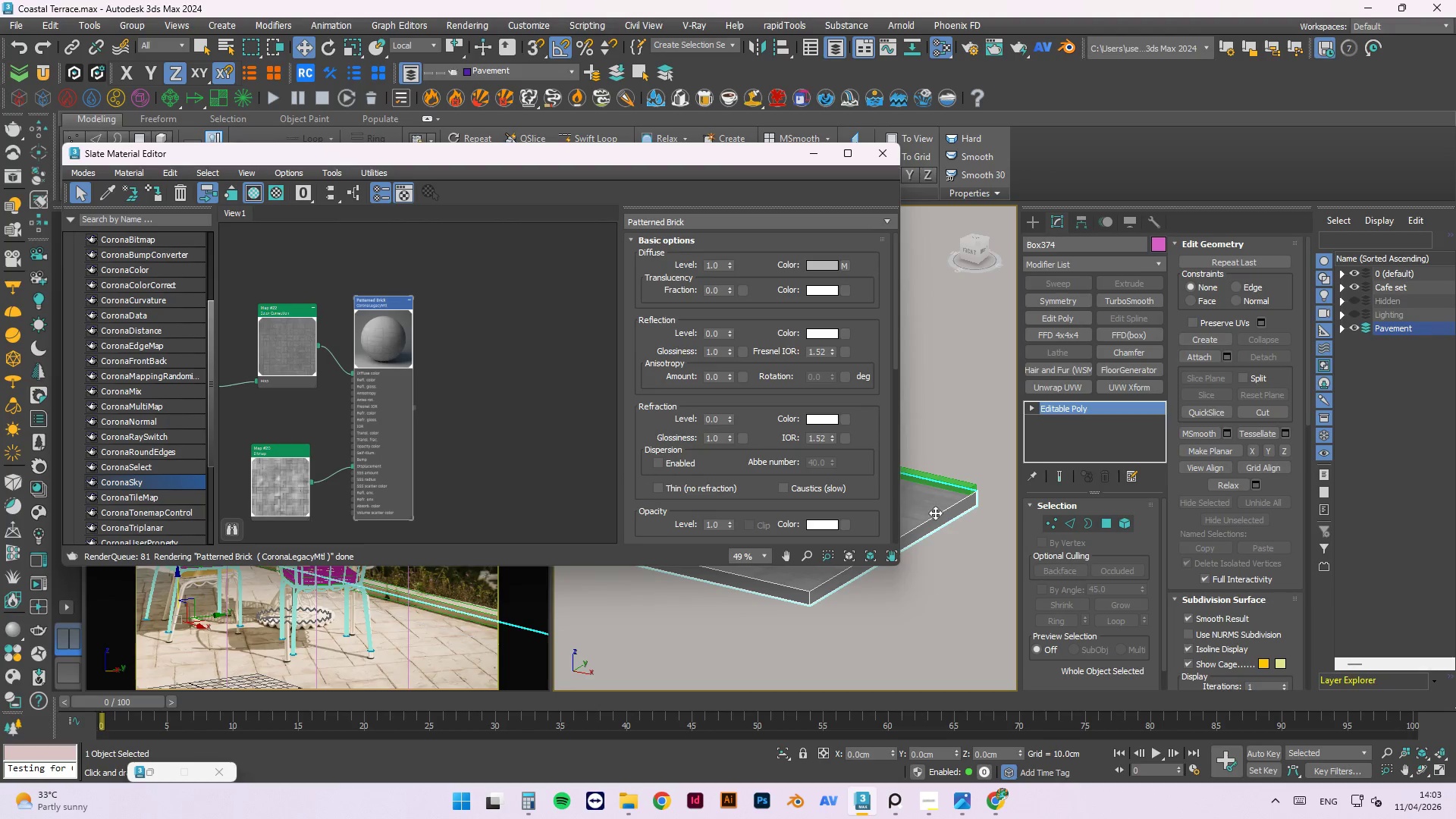 
scroll: coordinate [976, 563], scroll_direction: up, amount: 2.0
 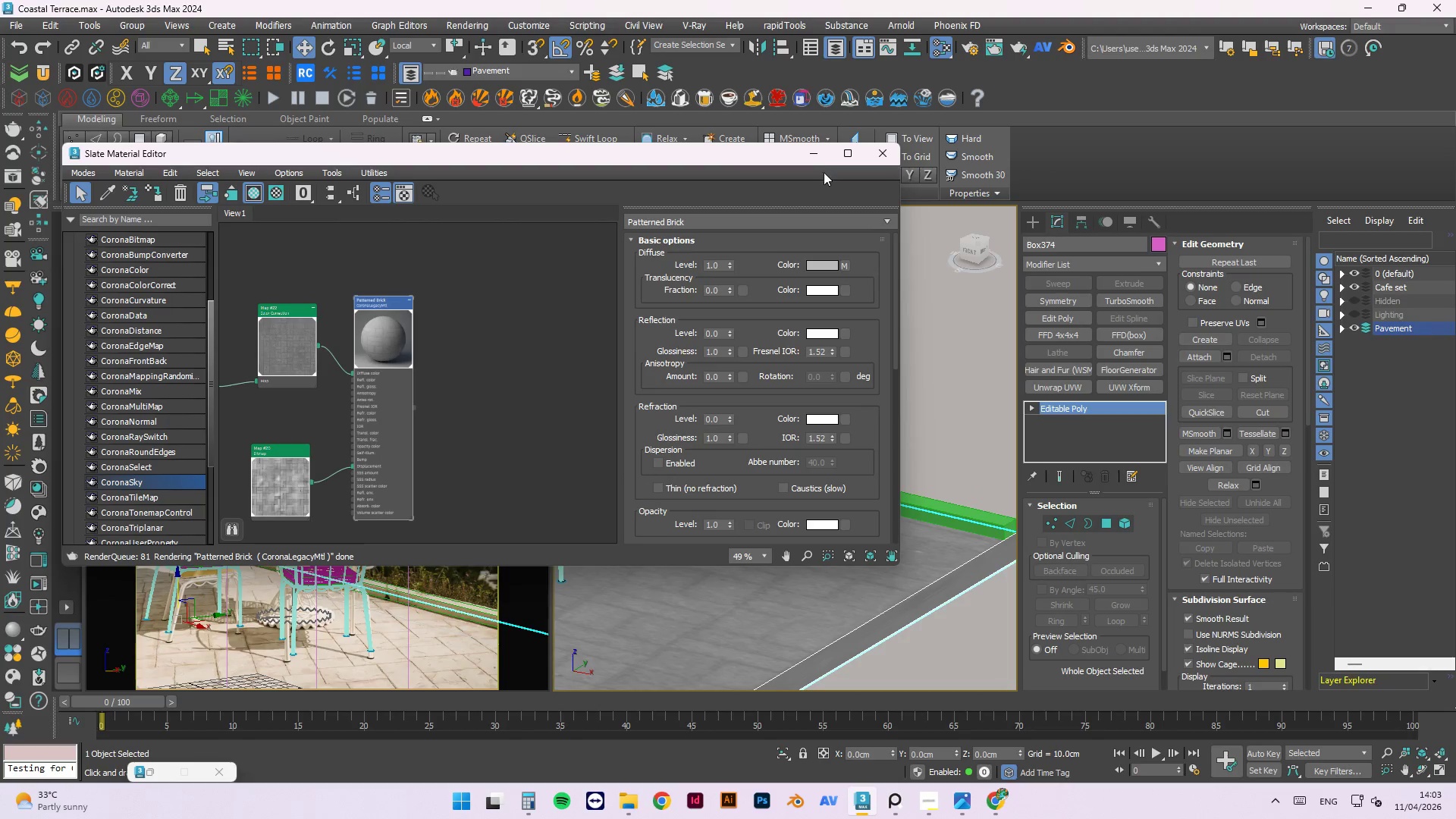 
left_click([814, 152])
 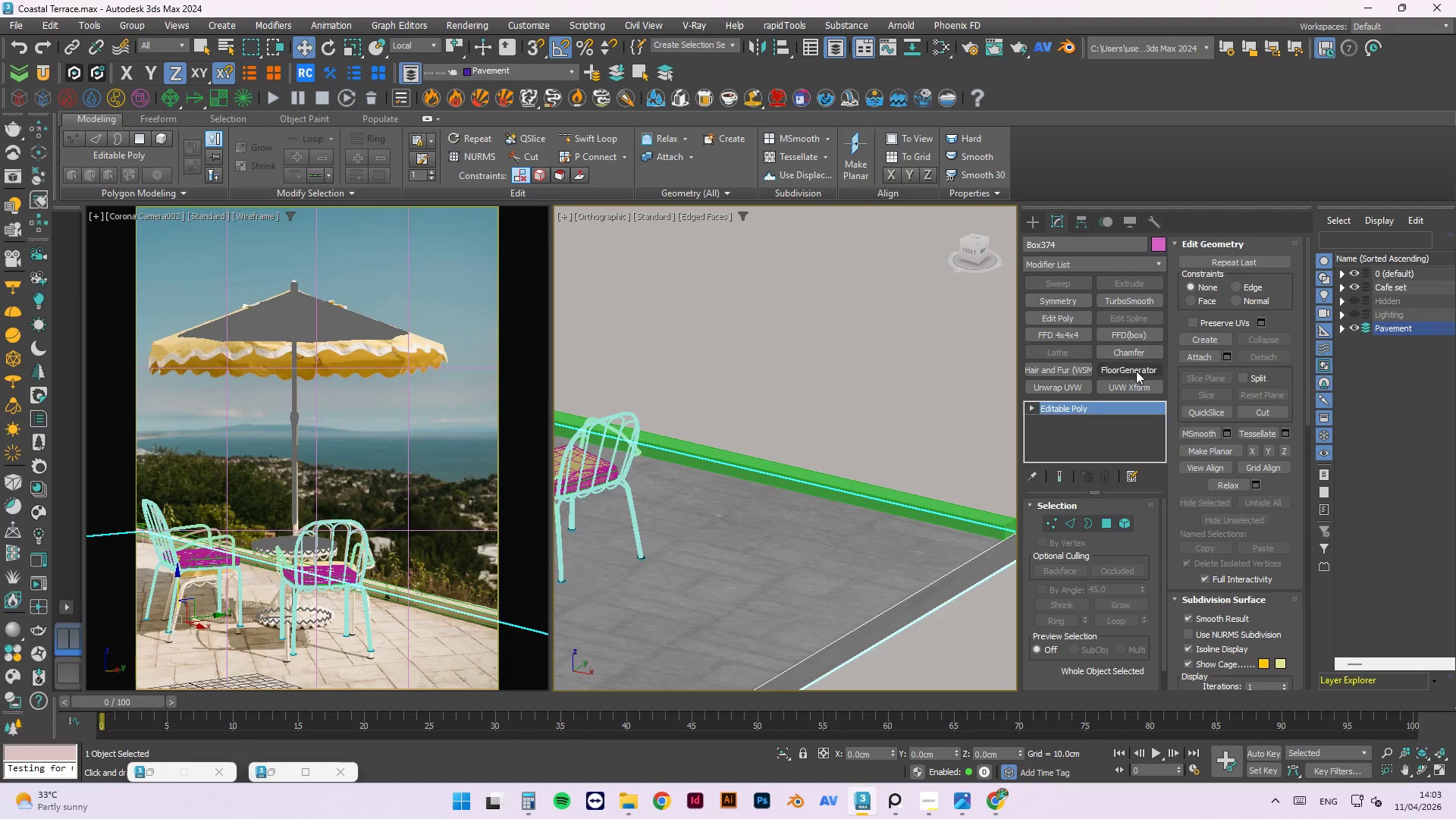 
left_click([1072, 387])
 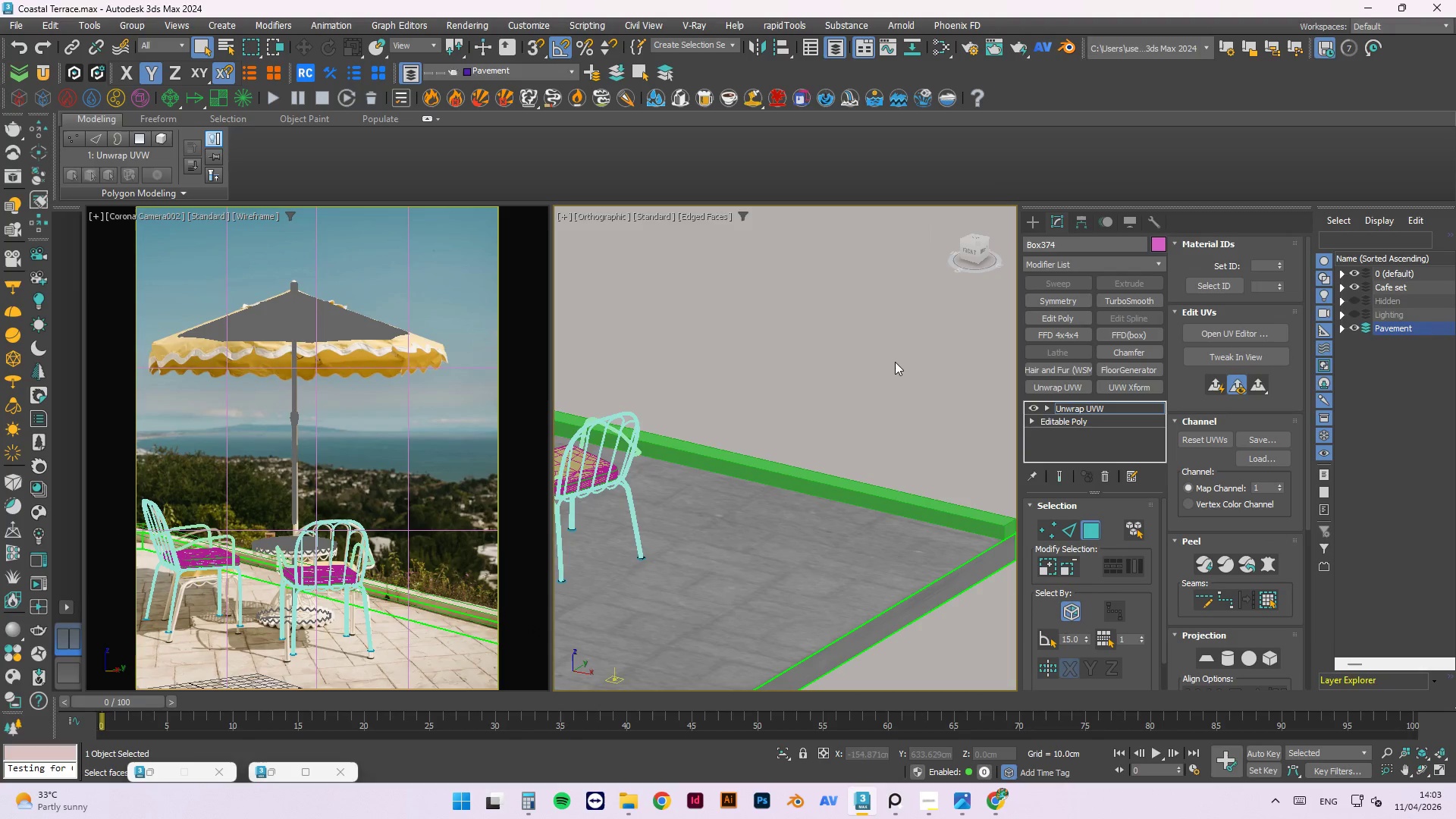 
scroll: coordinate [822, 407], scroll_direction: down, amount: 4.0
 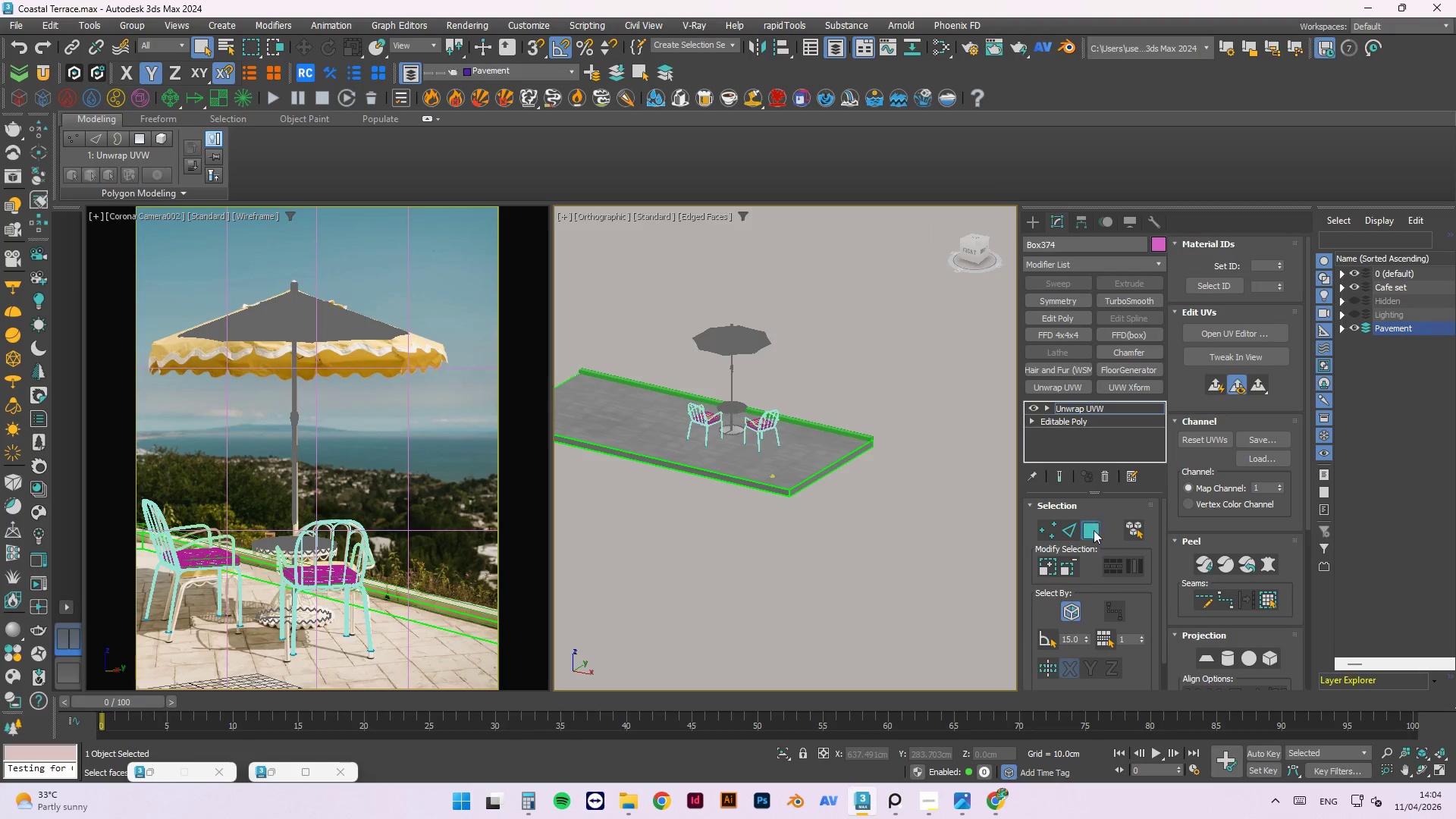 
left_click_drag(start_coordinate=[867, 365], to_coordinate=[562, 594])
 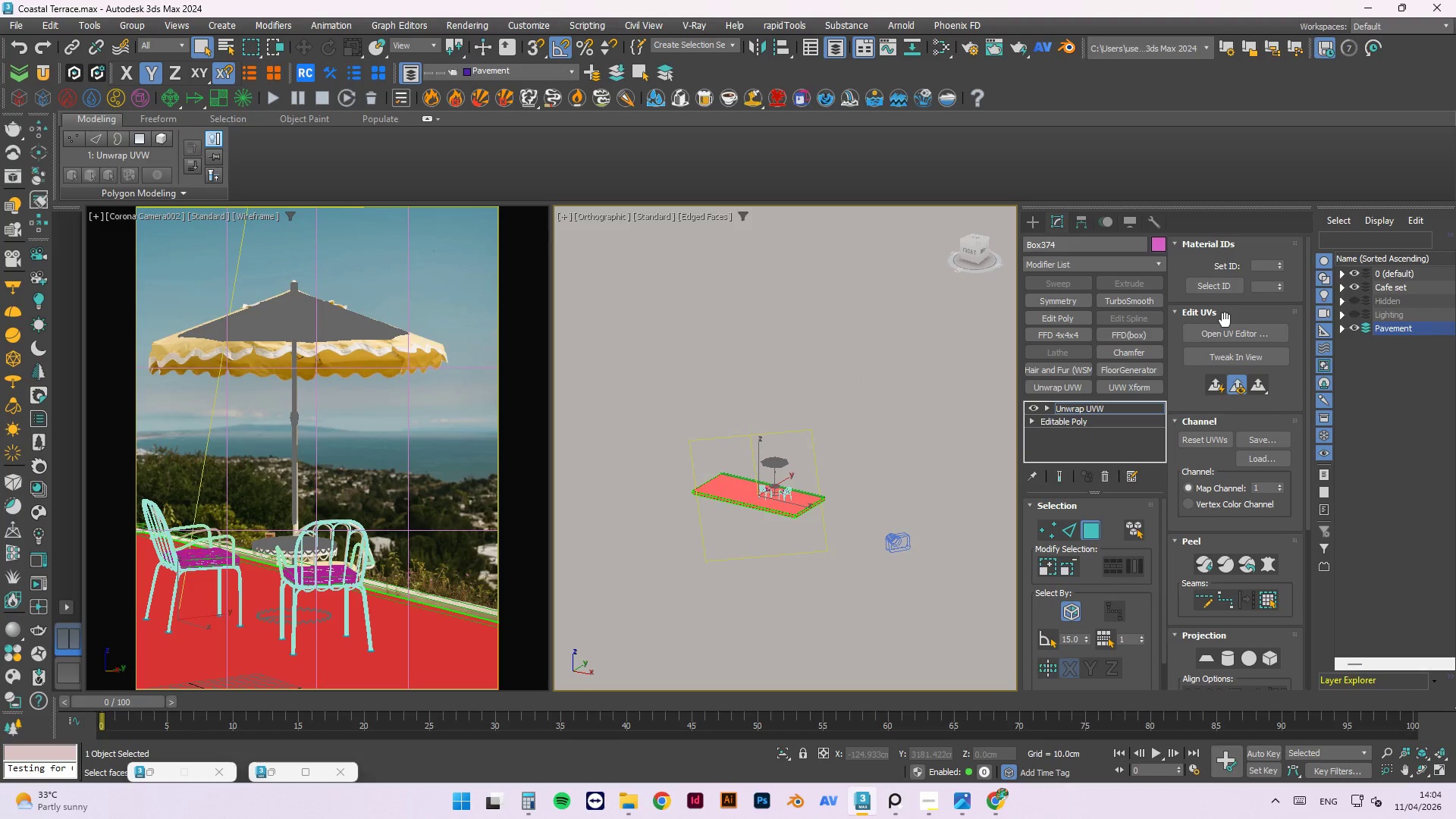 
scroll: coordinate [798, 529], scroll_direction: down, amount: 3.0
 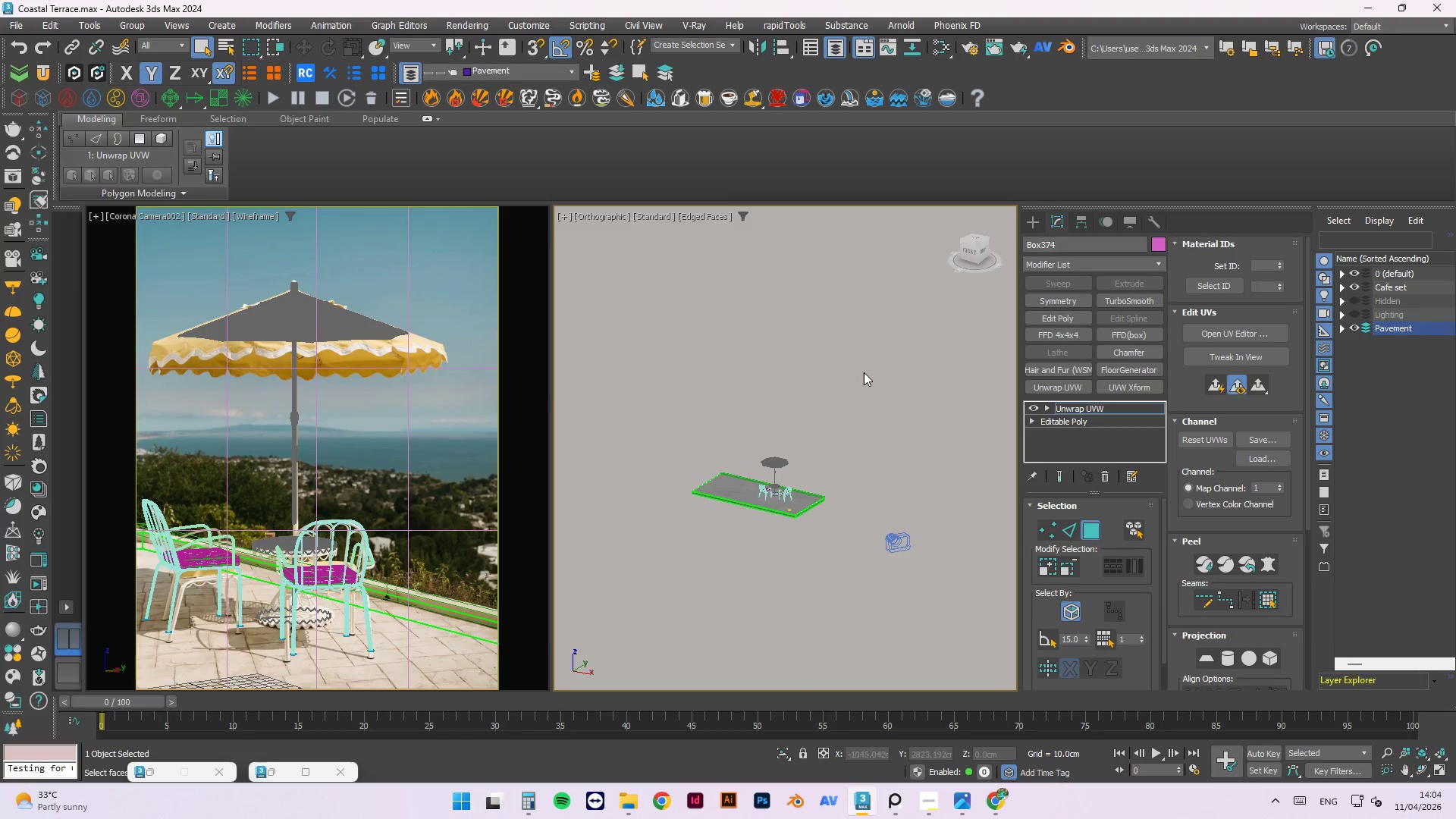 
left_click([1254, 333])
 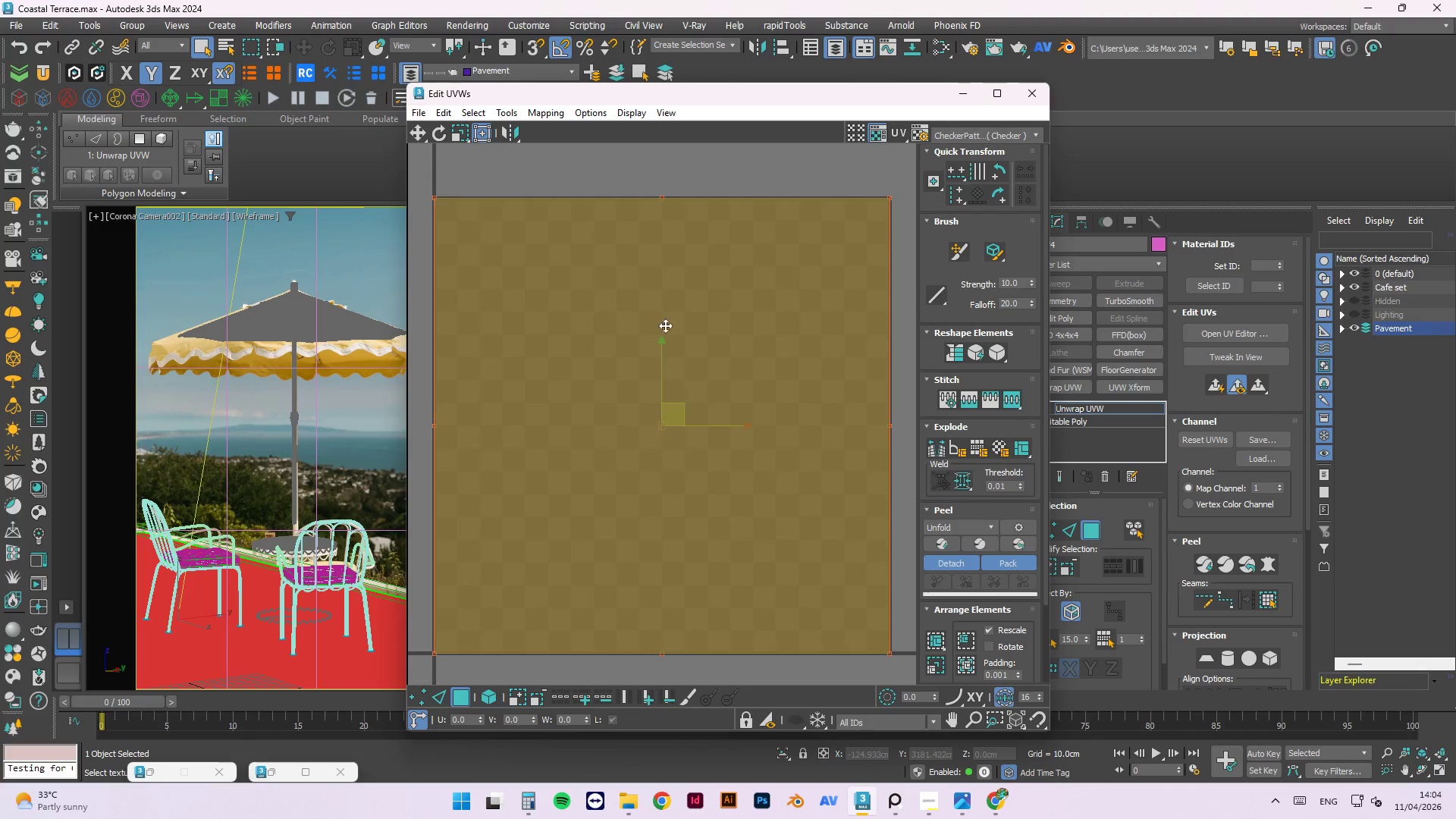 
scroll: coordinate [797, 424], scroll_direction: down, amount: 5.0
 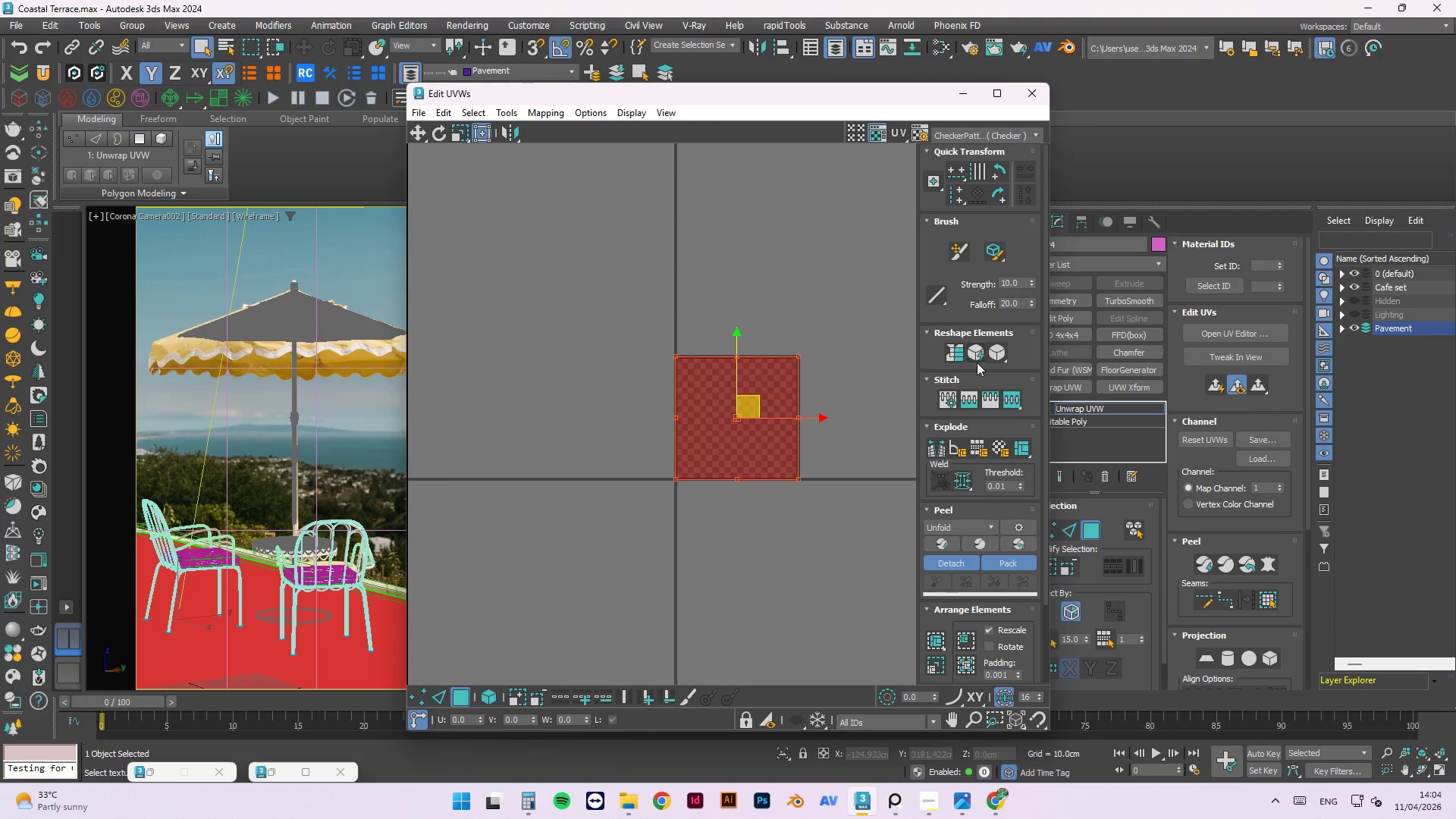 
wait(5.75)
 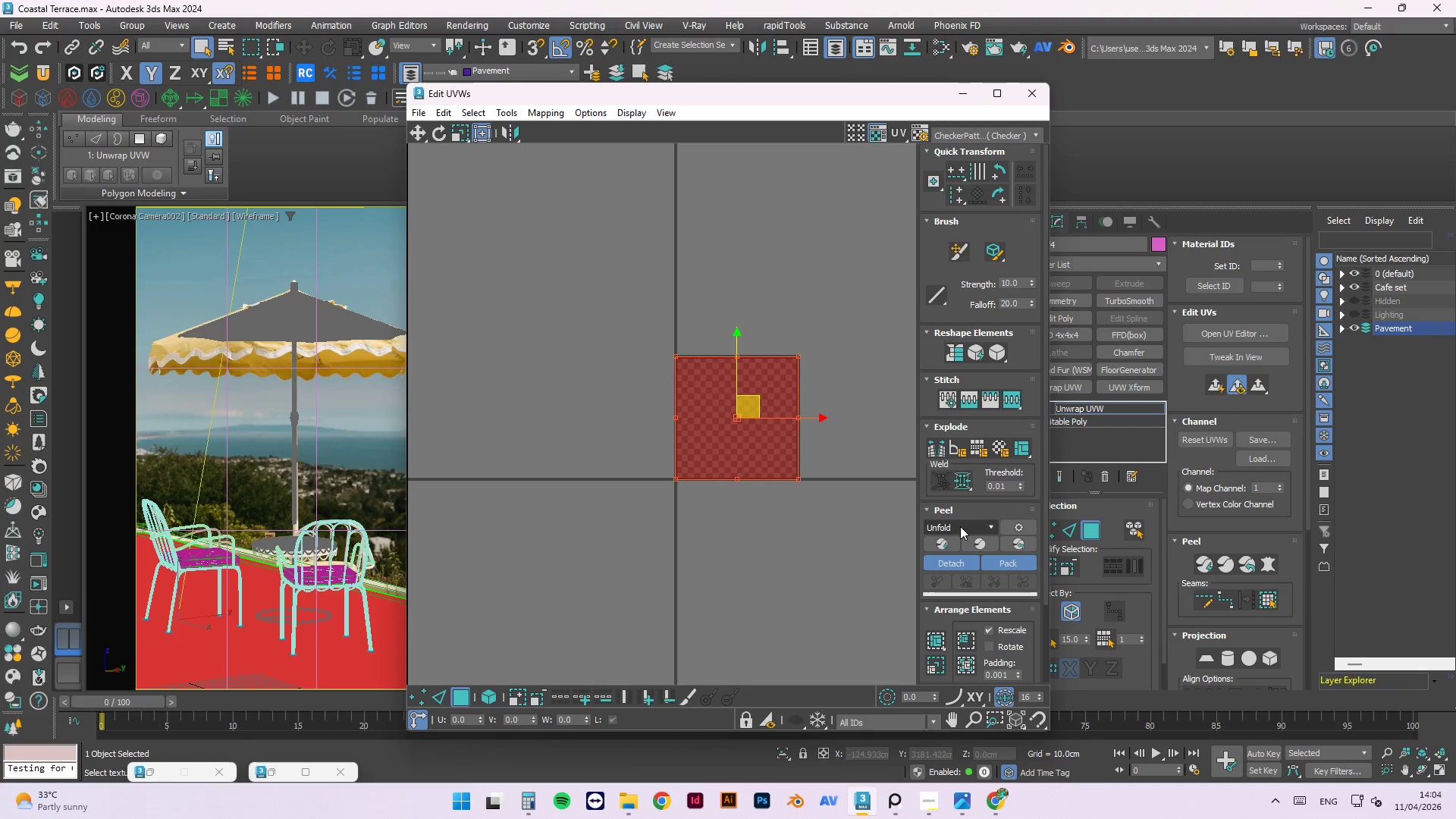 
scroll: coordinate [959, 568], scroll_direction: down, amount: 5.0
 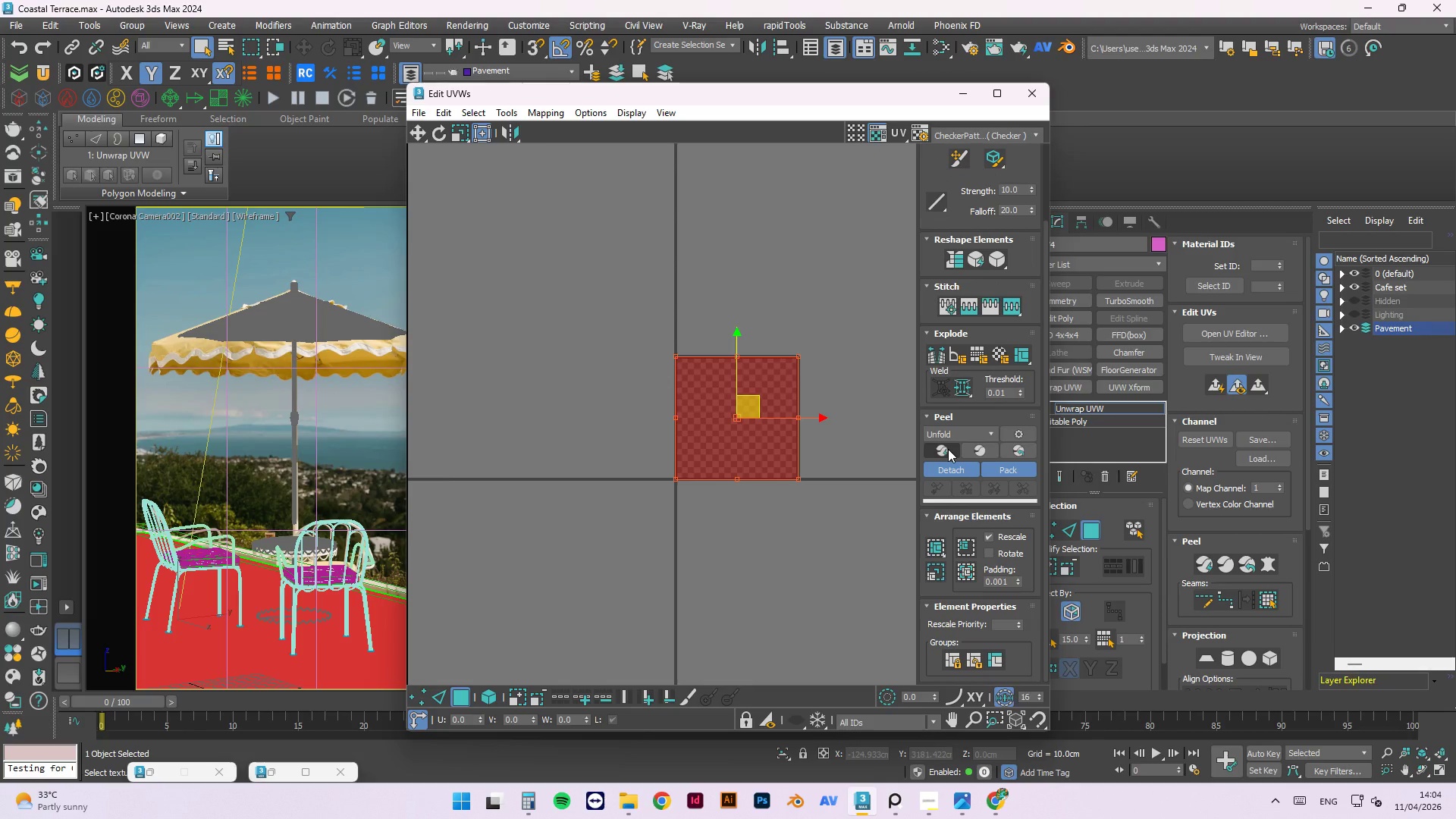 
left_click([948, 449])
 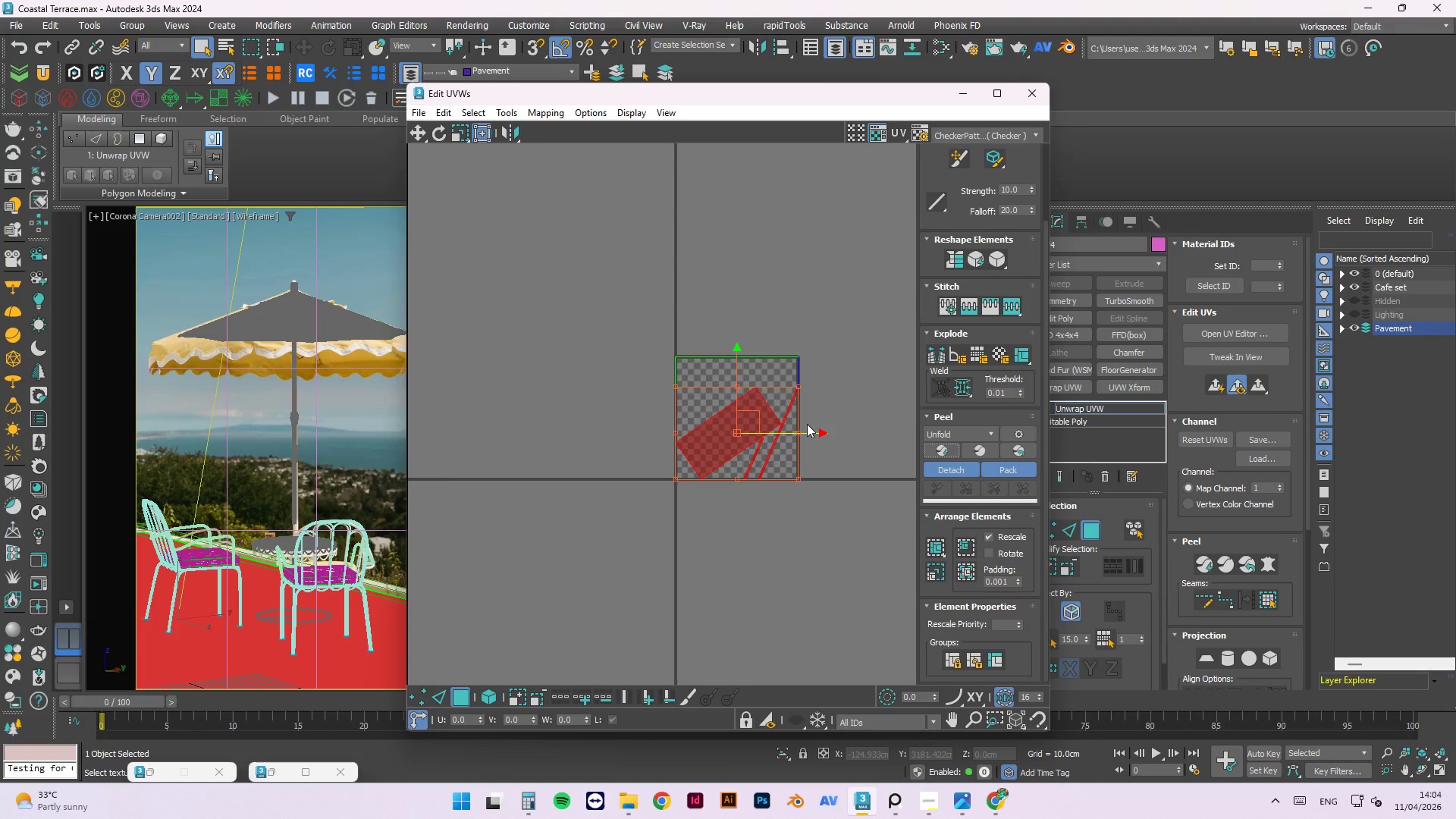 
scroll: coordinate [801, 408], scroll_direction: up, amount: 3.0
 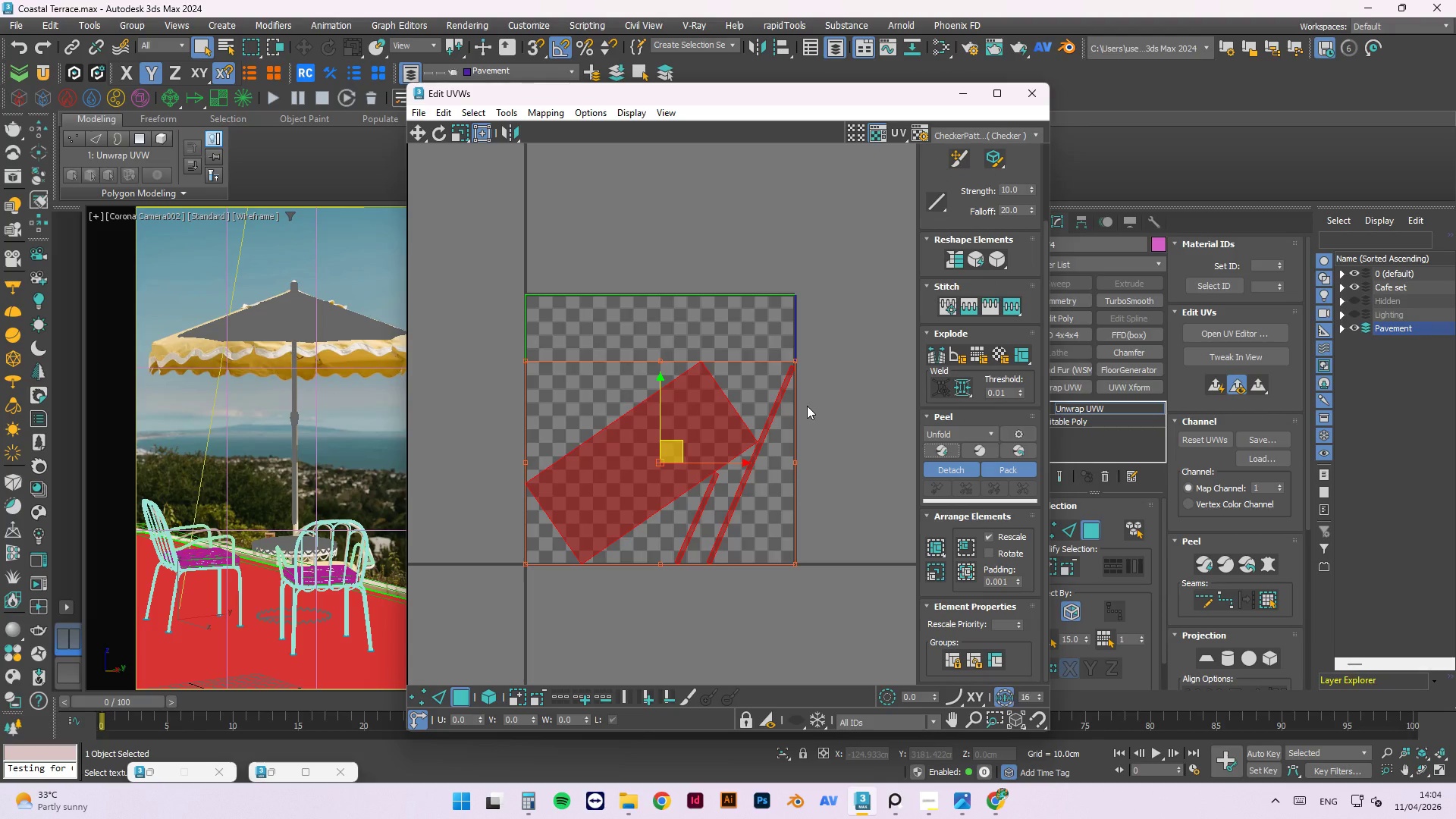 
left_click([822, 403])
 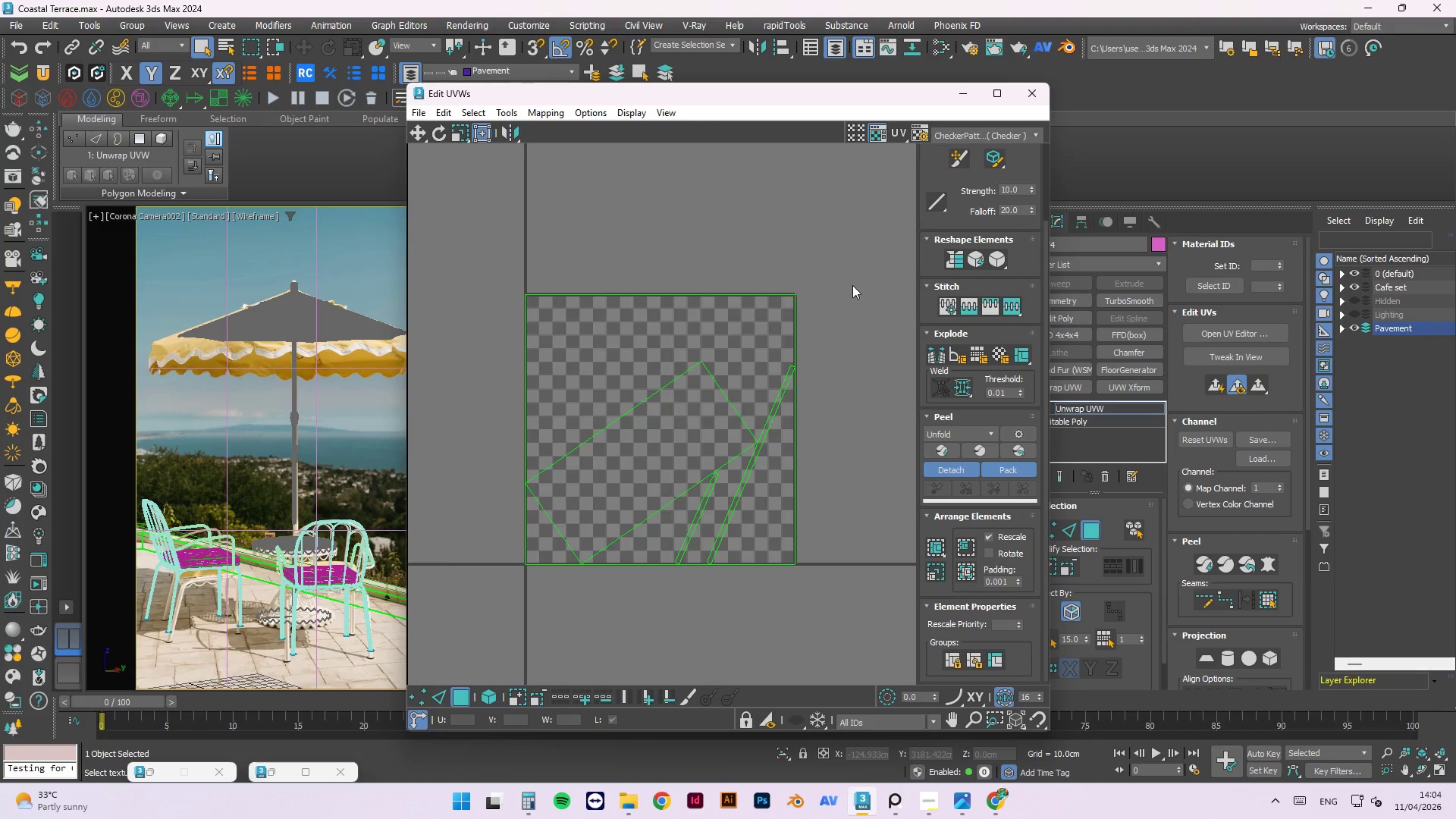 
left_click([960, 96])
 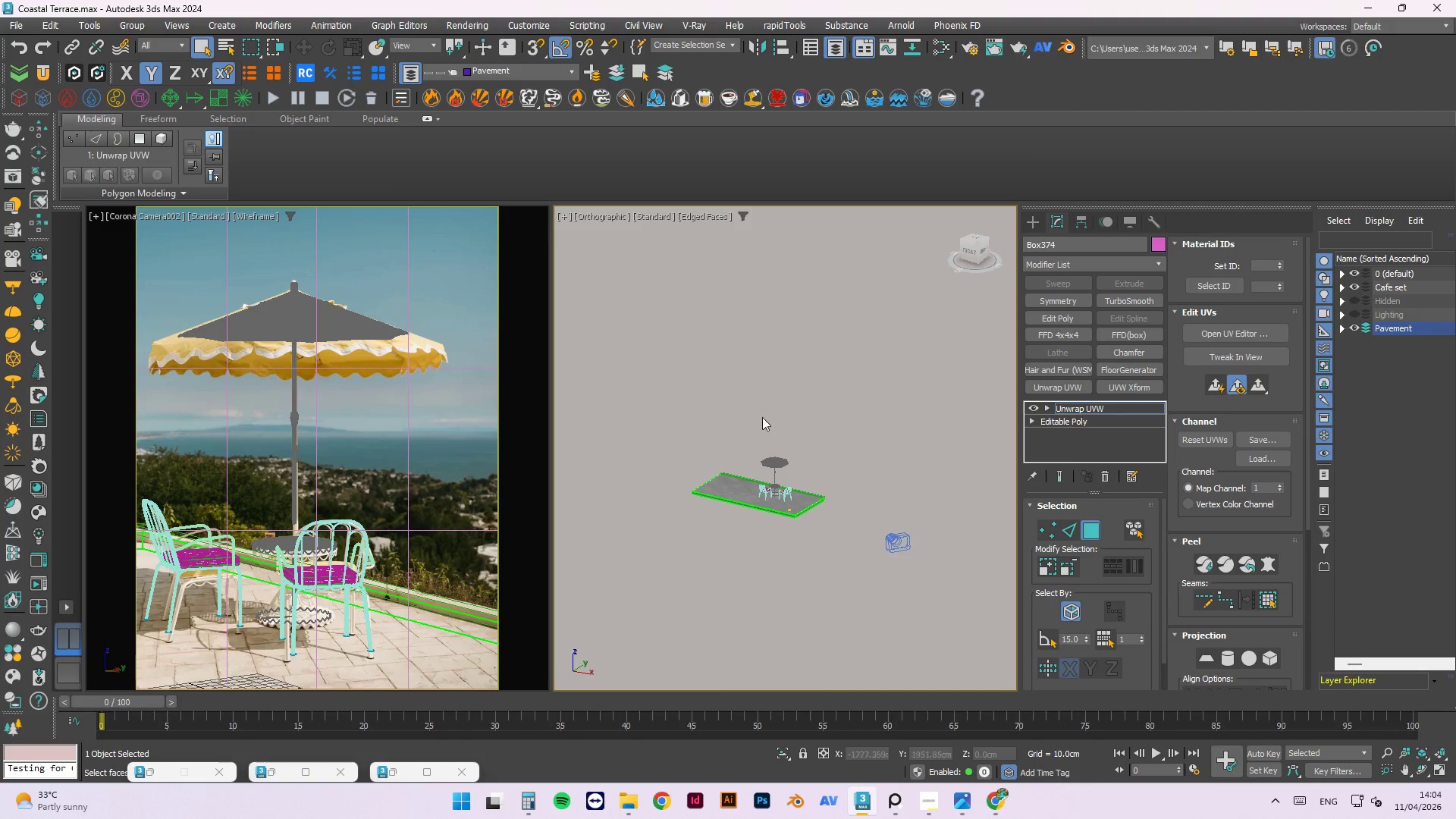 
left_click([811, 498])
 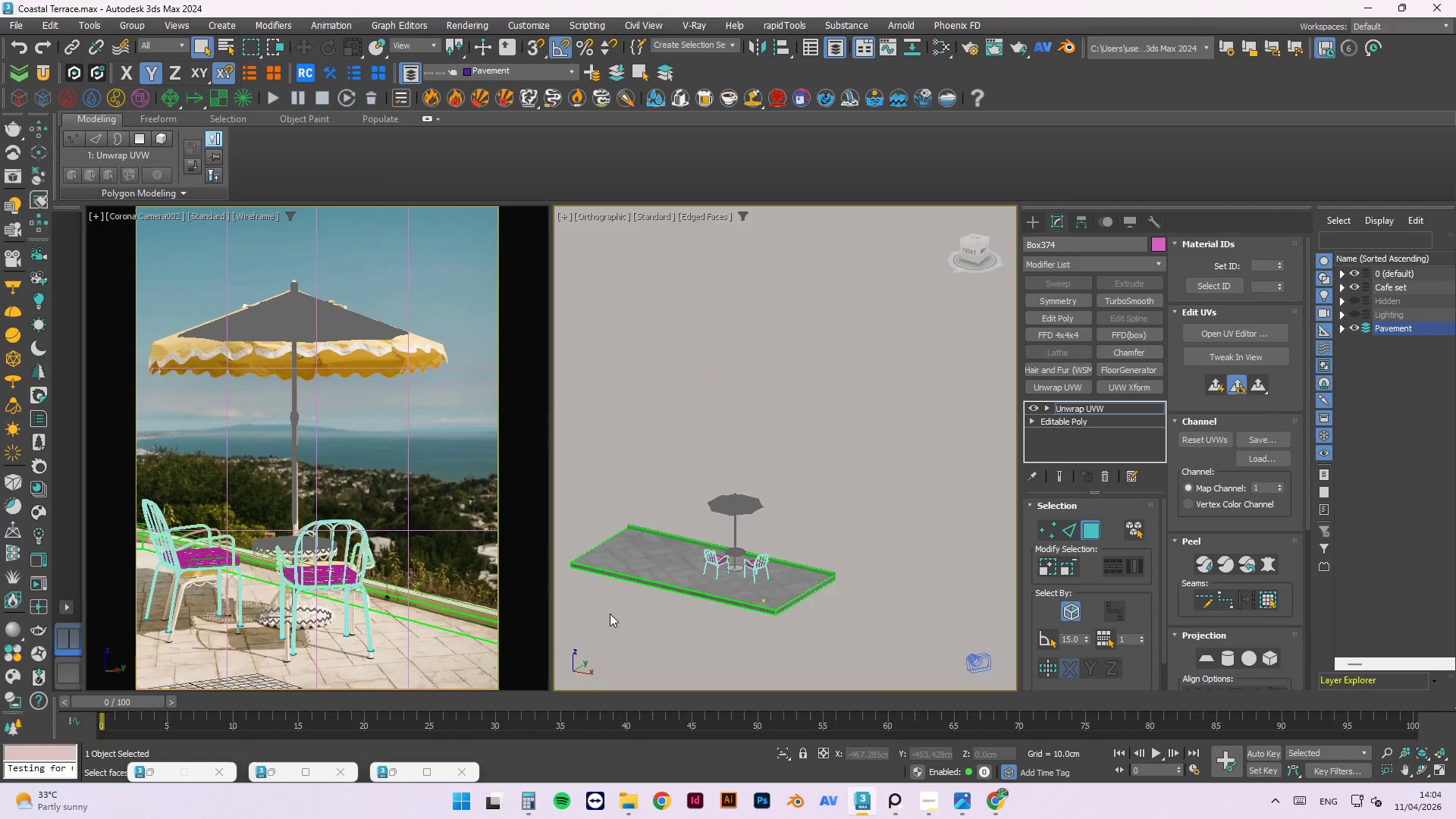 
scroll: coordinate [680, 553], scroll_direction: up, amount: 3.0
 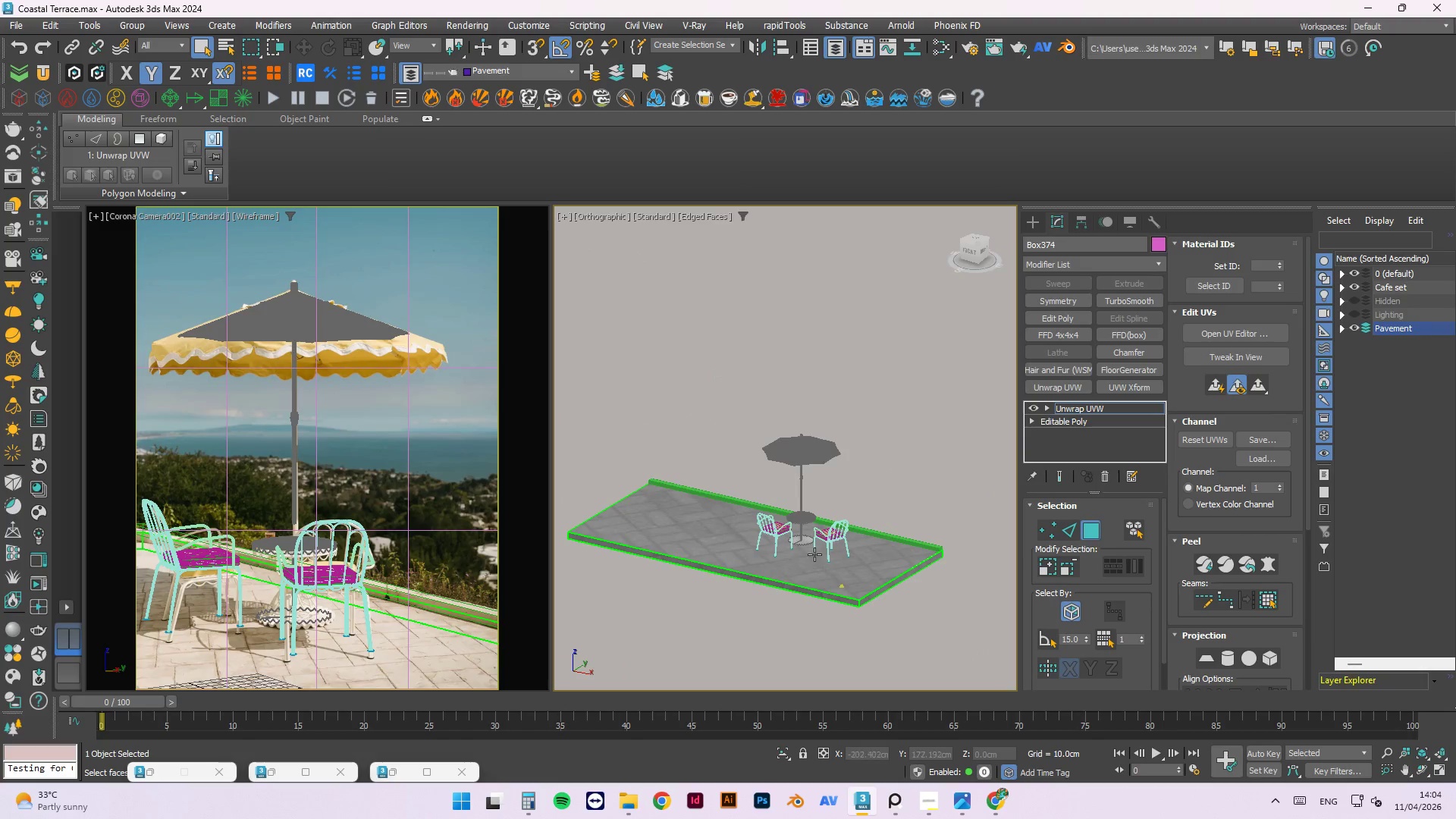 
hold_key(key=AltLeft, duration=0.67)
 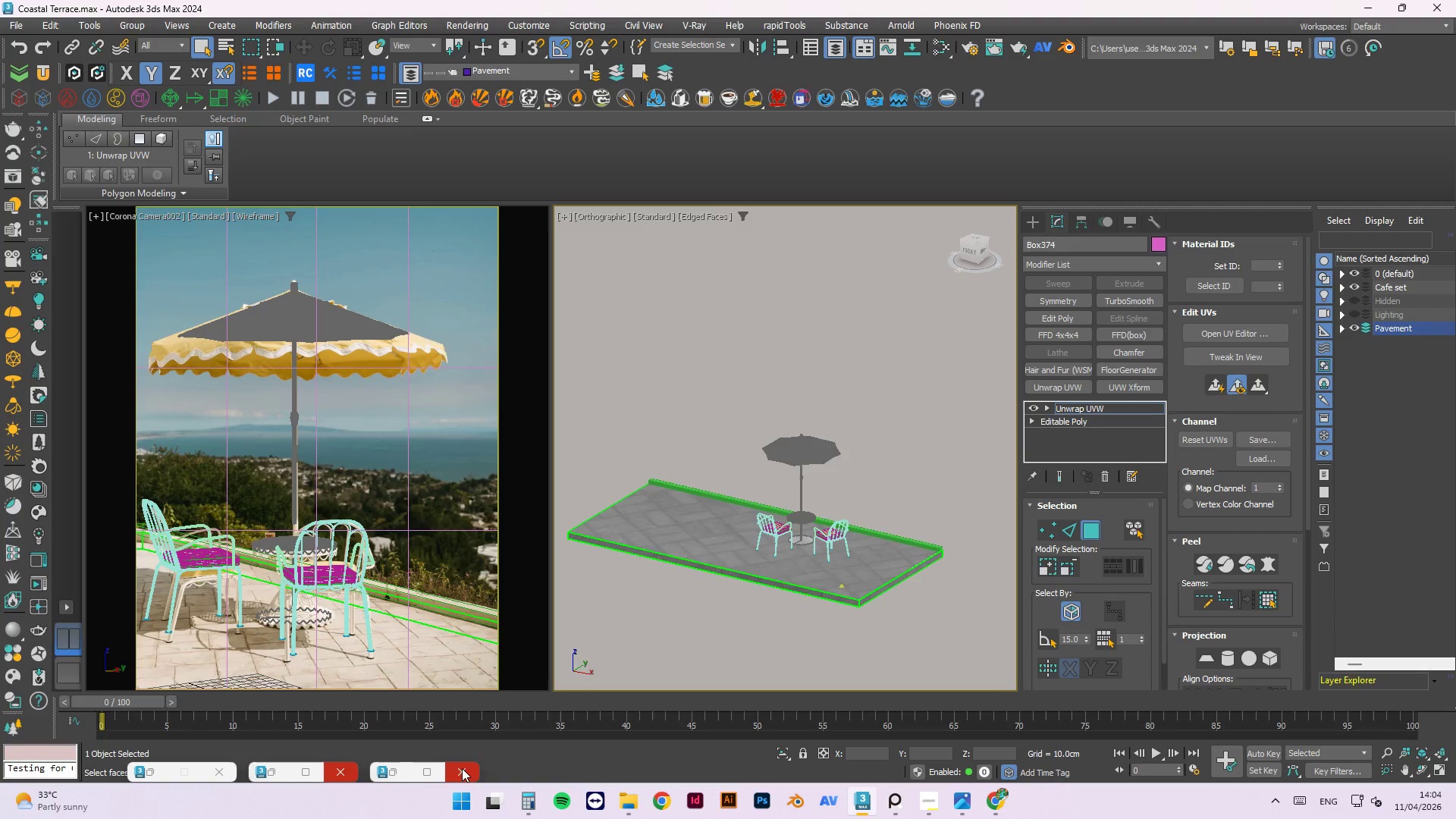 
left_click([395, 767])
 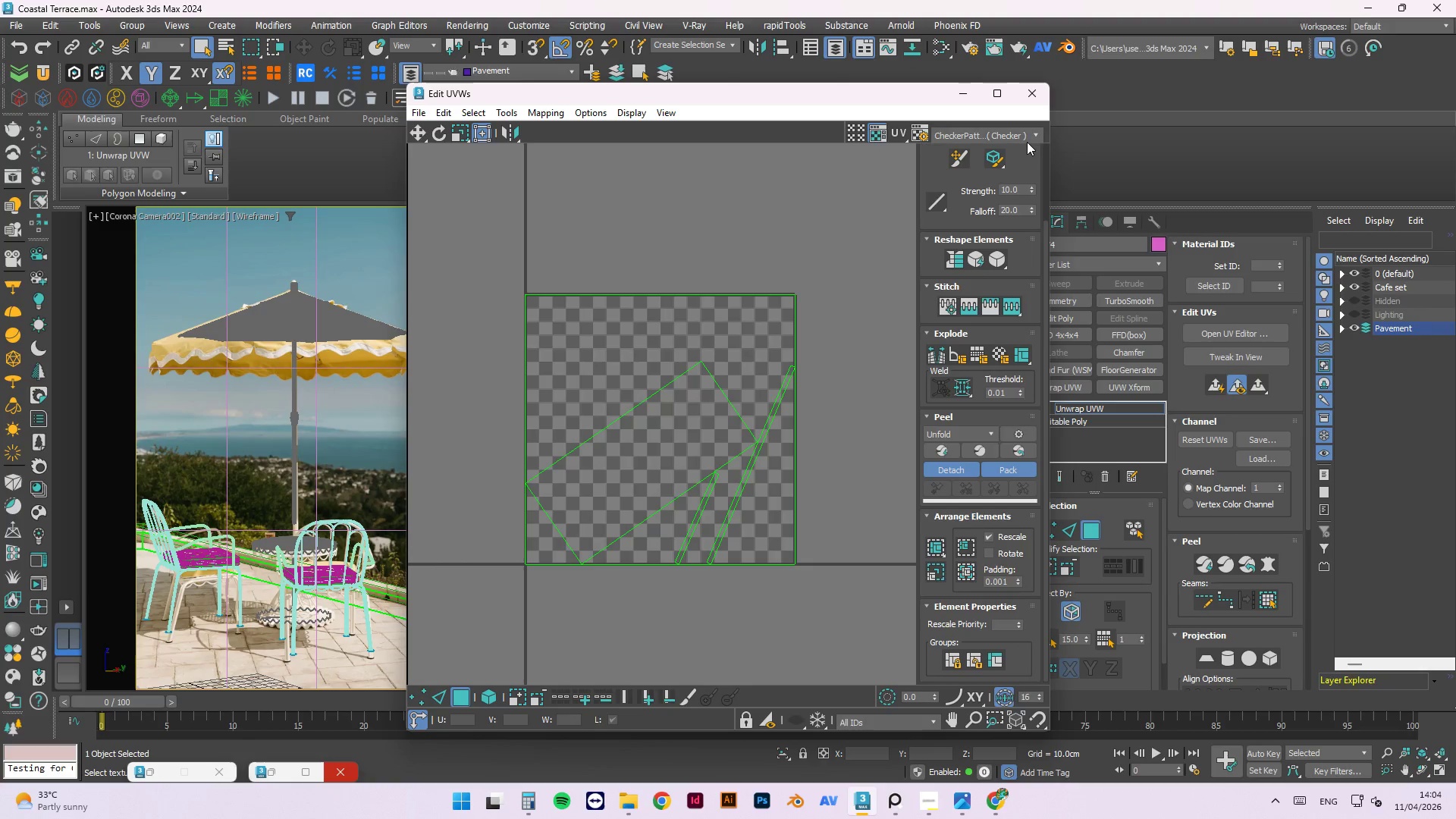 
left_click([1041, 93])
 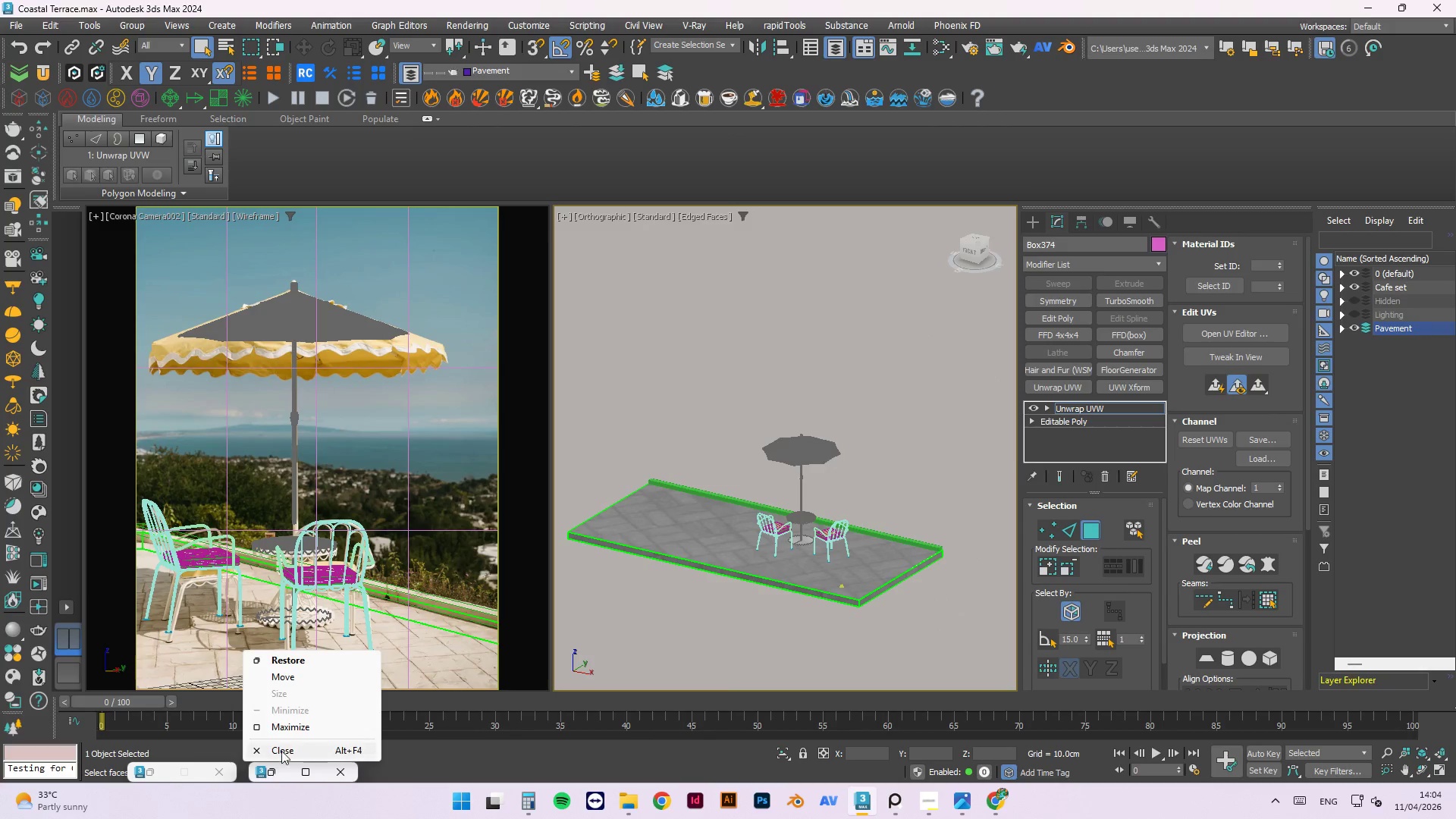 
left_click([299, 664])
 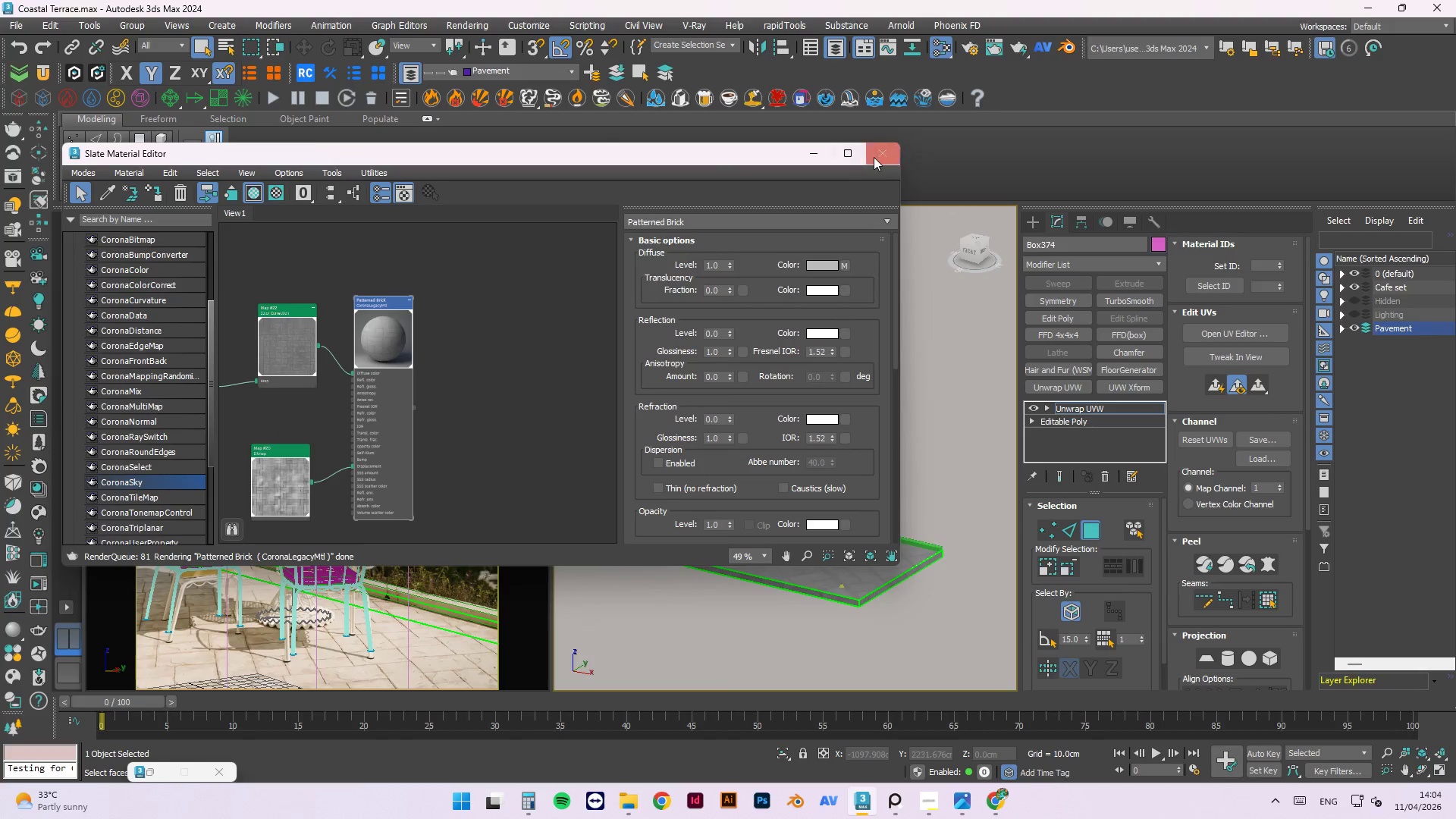 
left_click([813, 155])
 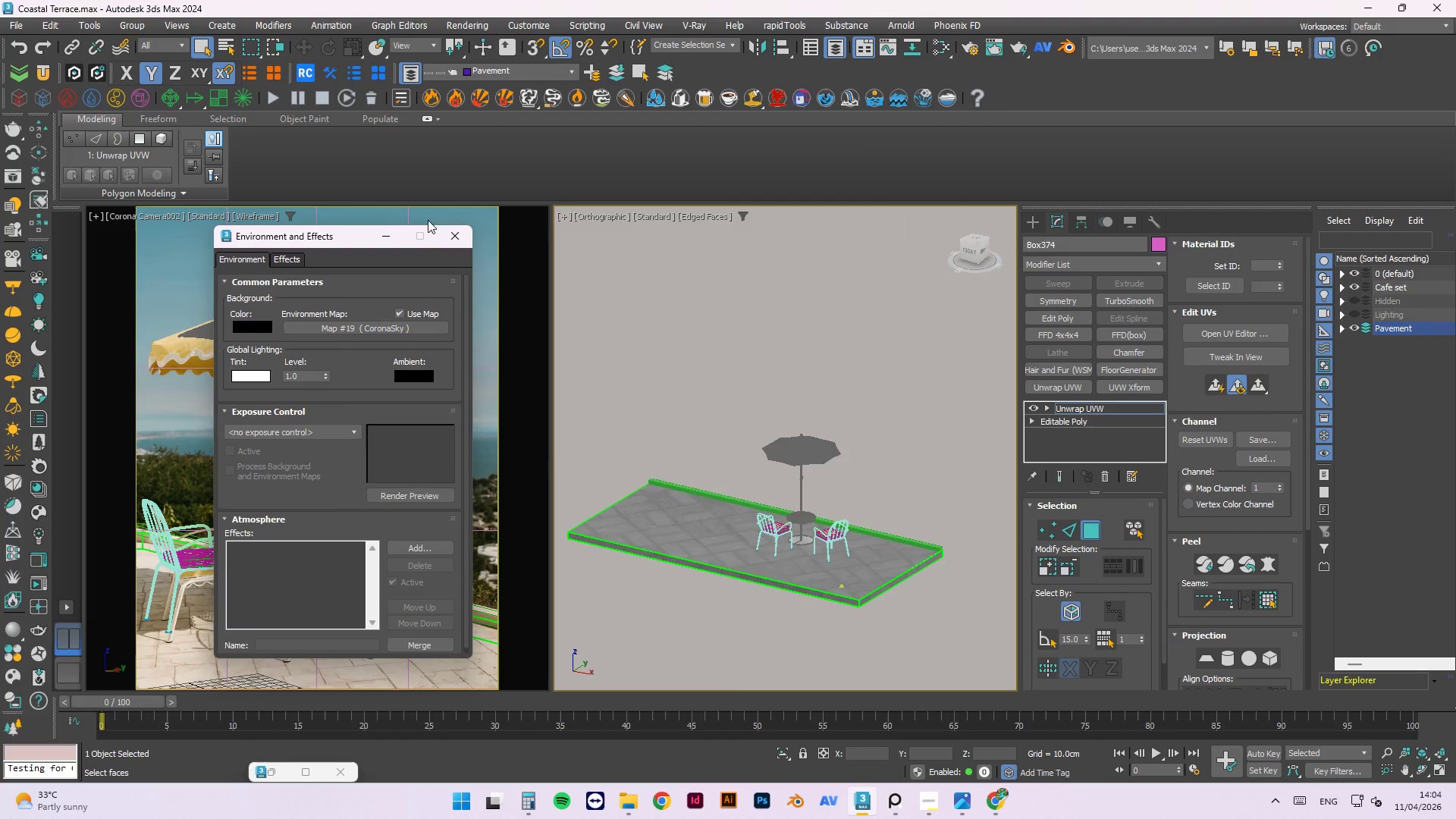 
left_click_drag(start_coordinate=[457, 231], to_coordinate=[450, 233])
 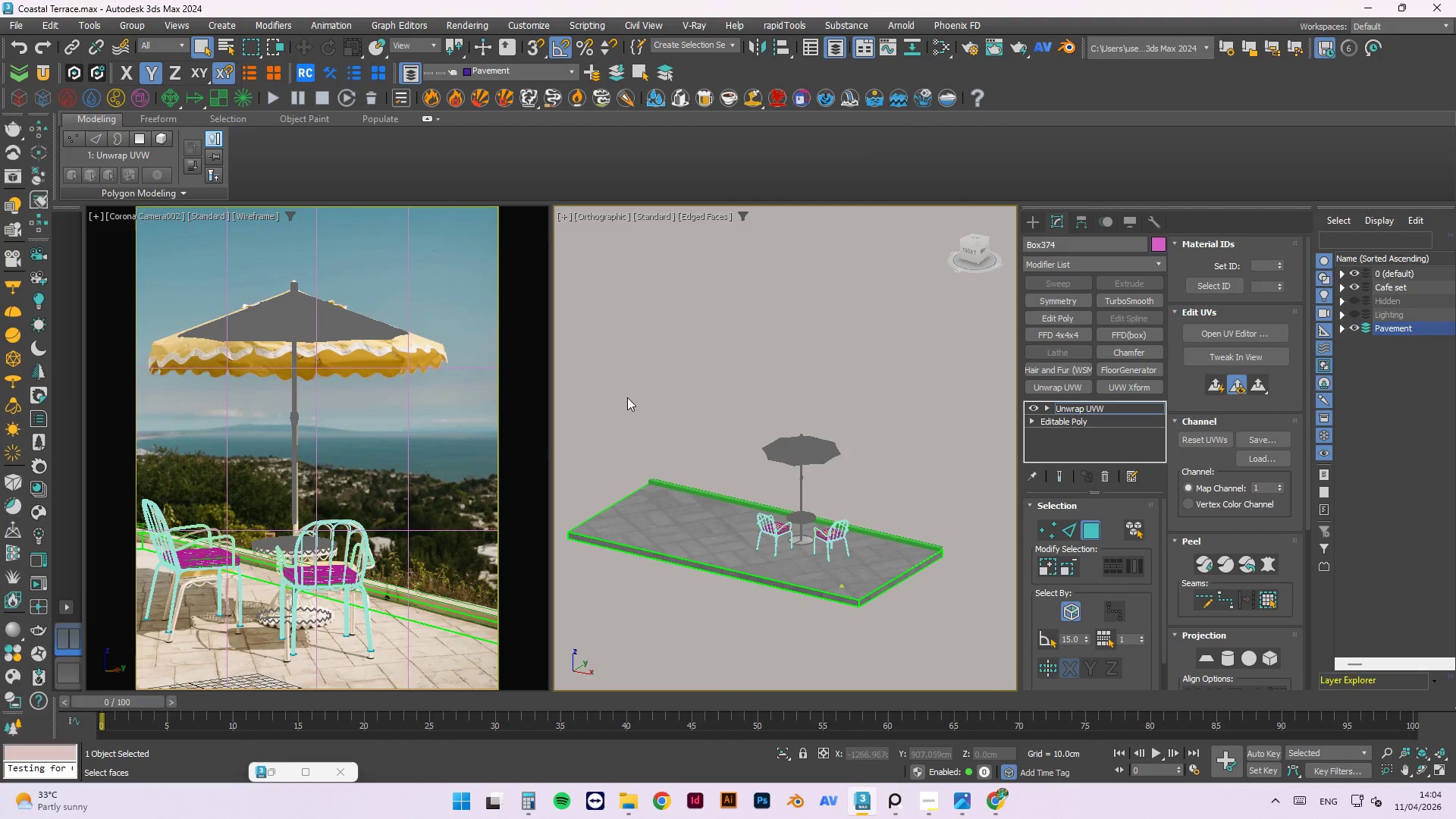 
left_click([620, 394])
 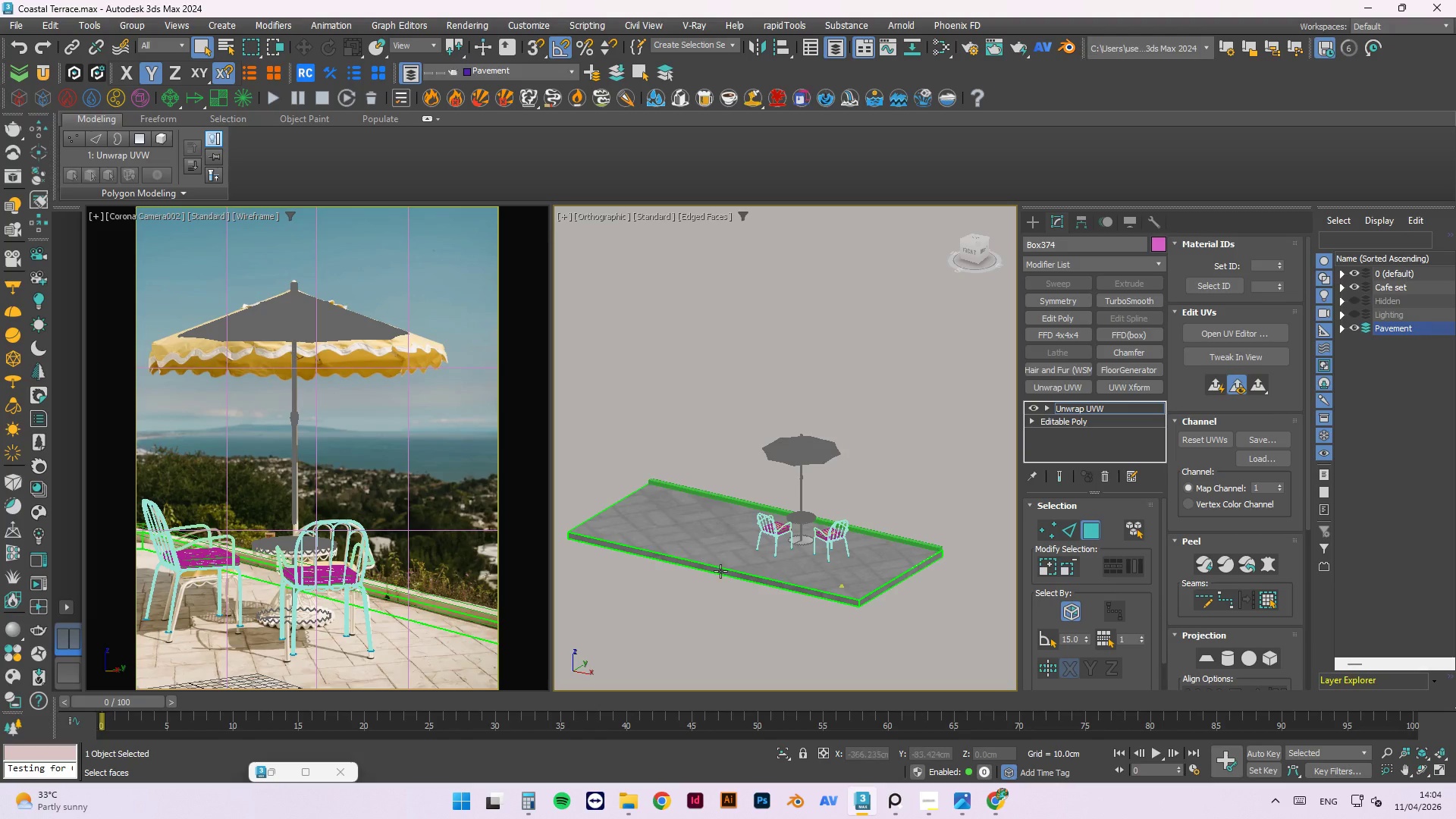 
scroll: coordinate [690, 552], scroll_direction: up, amount: 2.0
 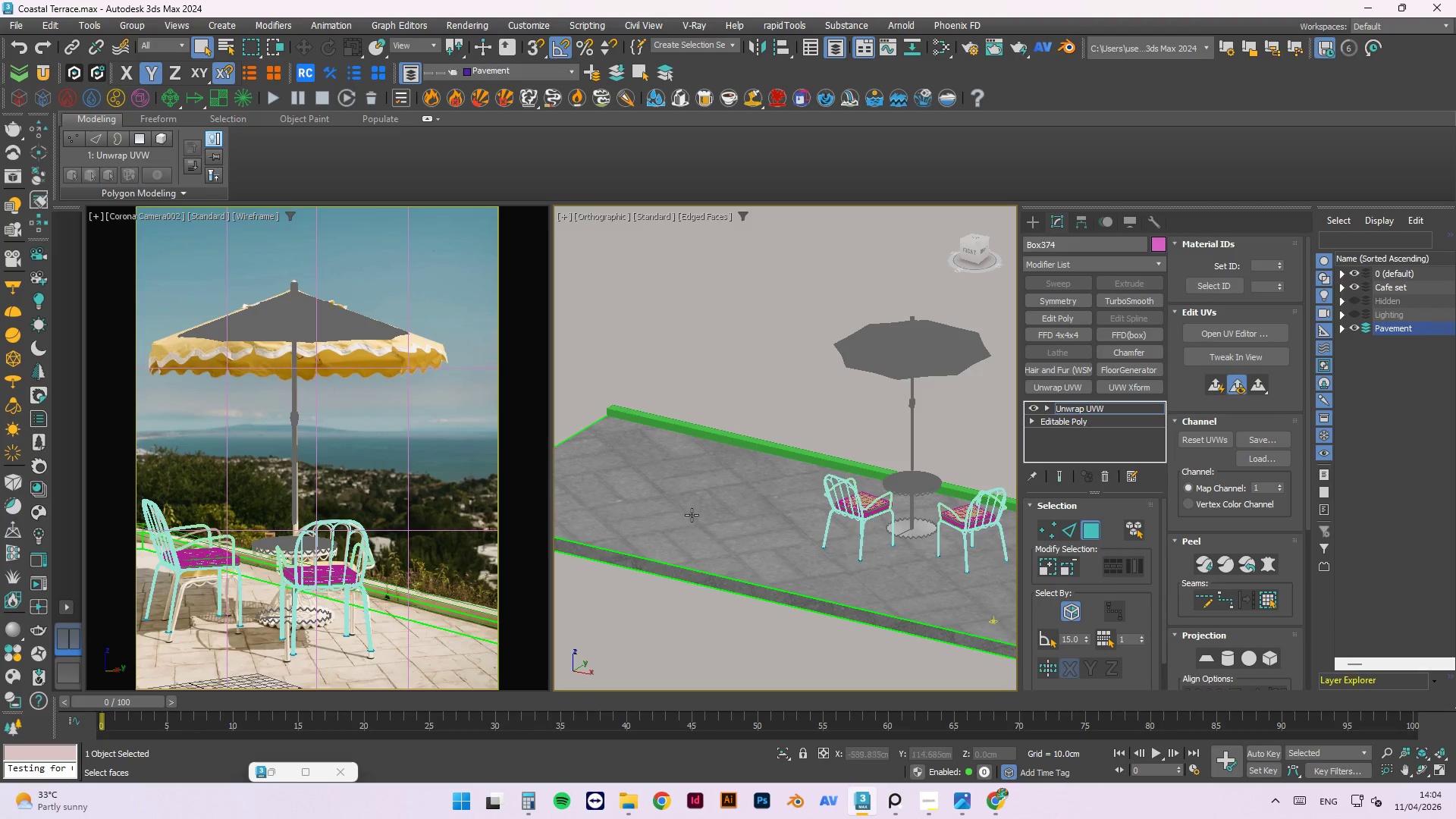 
scroll: coordinate [673, 507], scroll_direction: down, amount: 1.0
 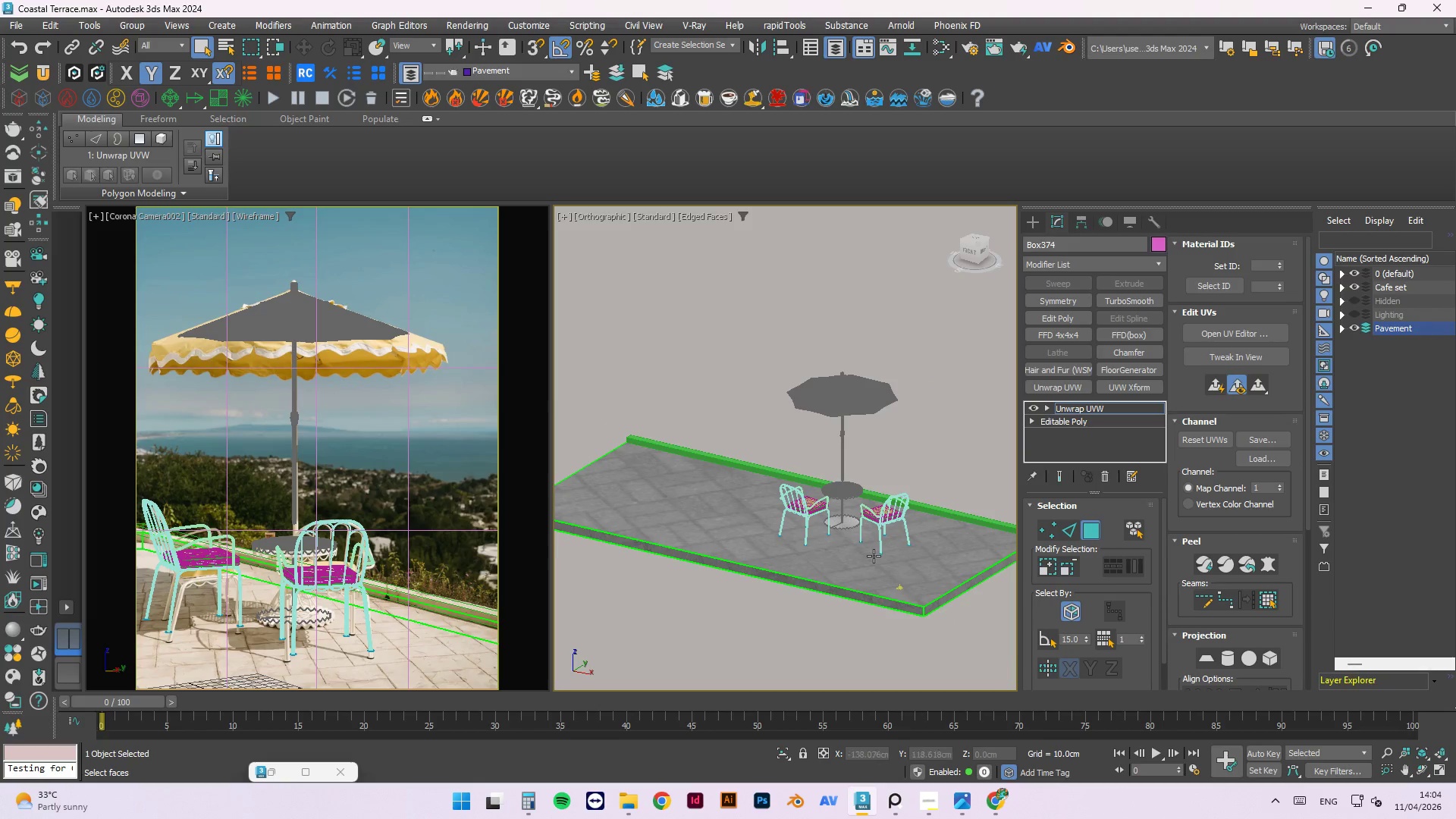 
scroll: coordinate [880, 554], scroll_direction: up, amount: 4.0
 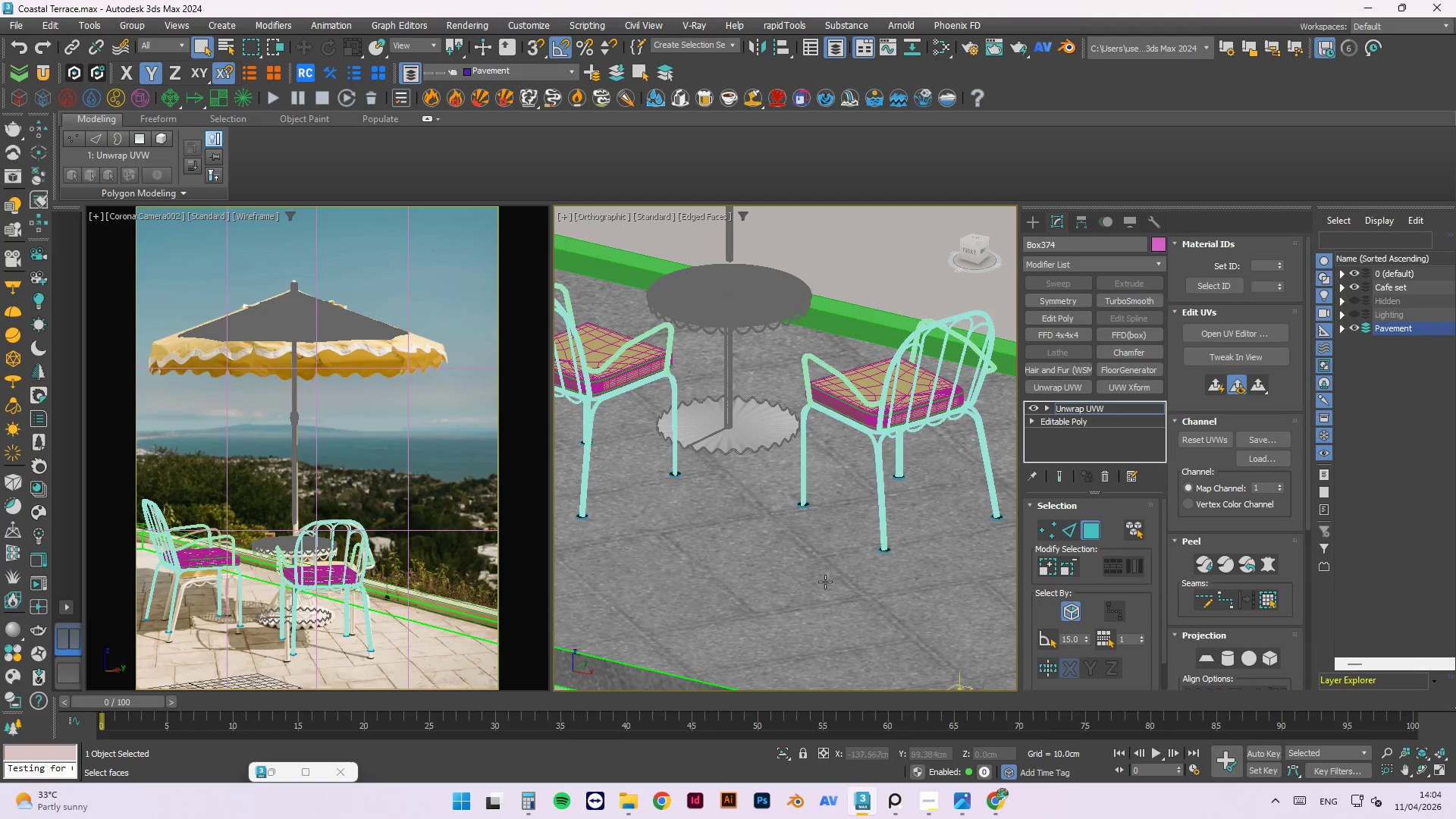 
scroll: coordinate [646, 624], scroll_direction: down, amount: 1.0
 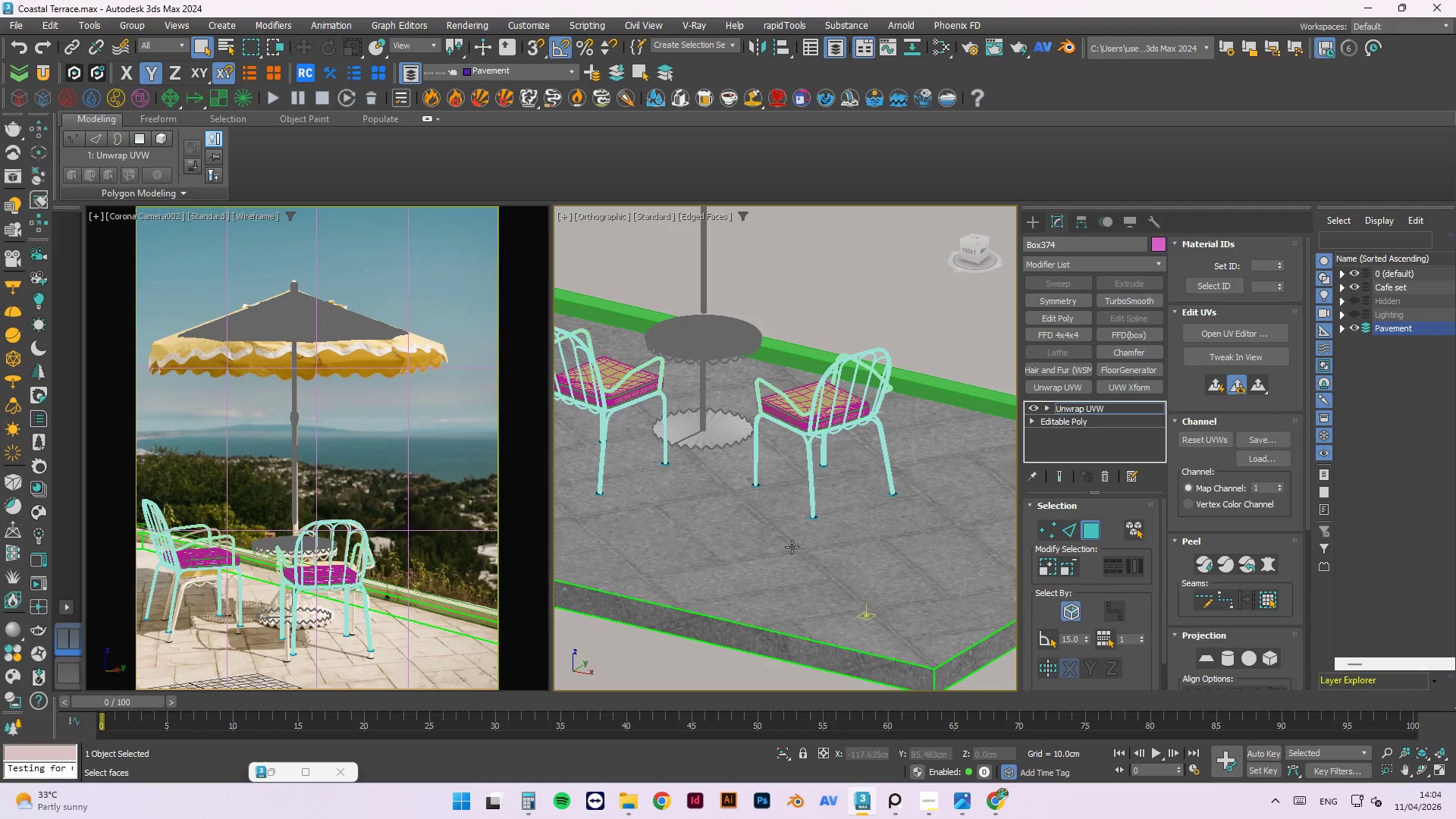 
scroll: coordinate [844, 538], scroll_direction: none, amount: 0.0
 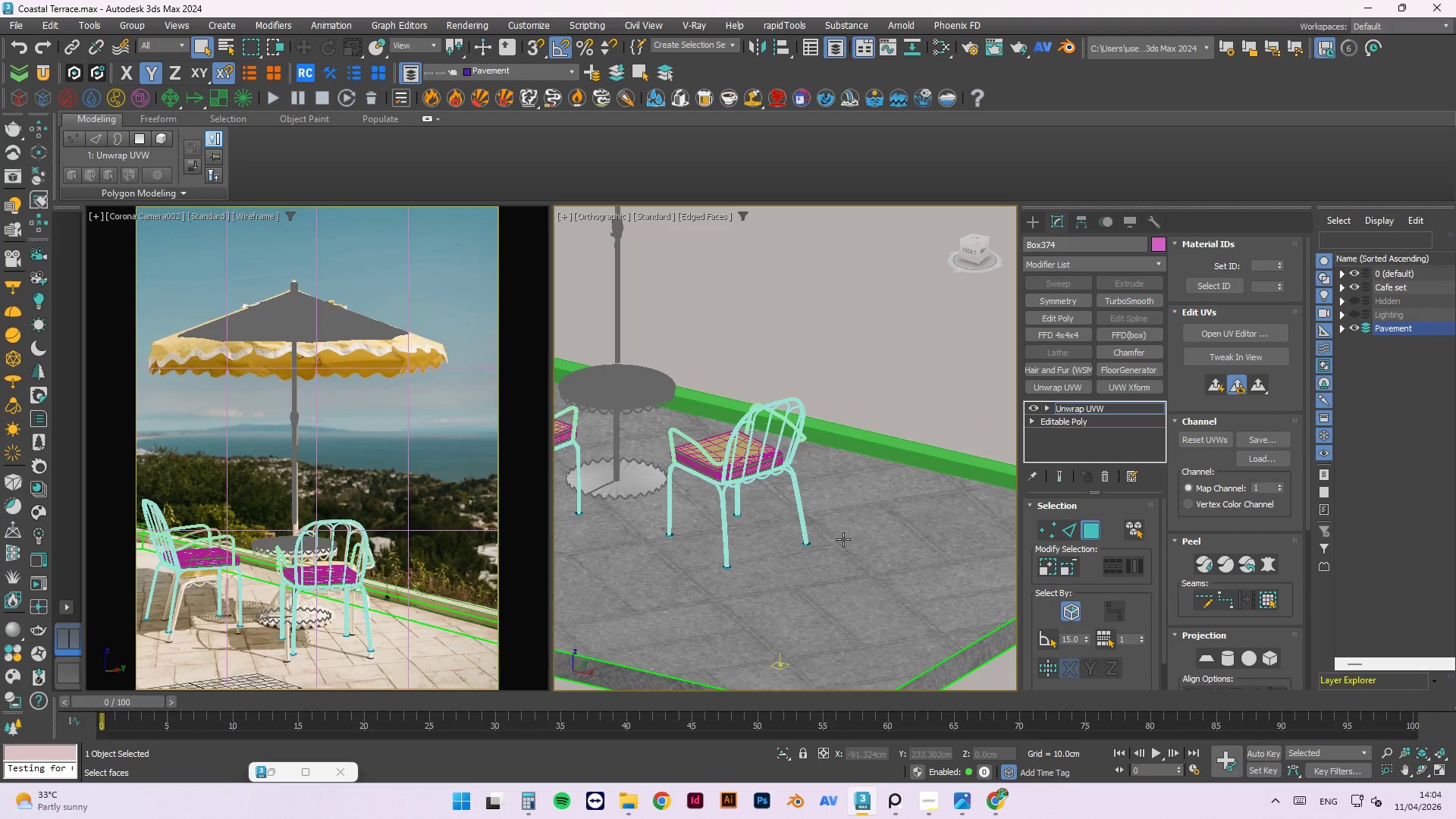 
hold_key(key=AltLeft, duration=1.52)
 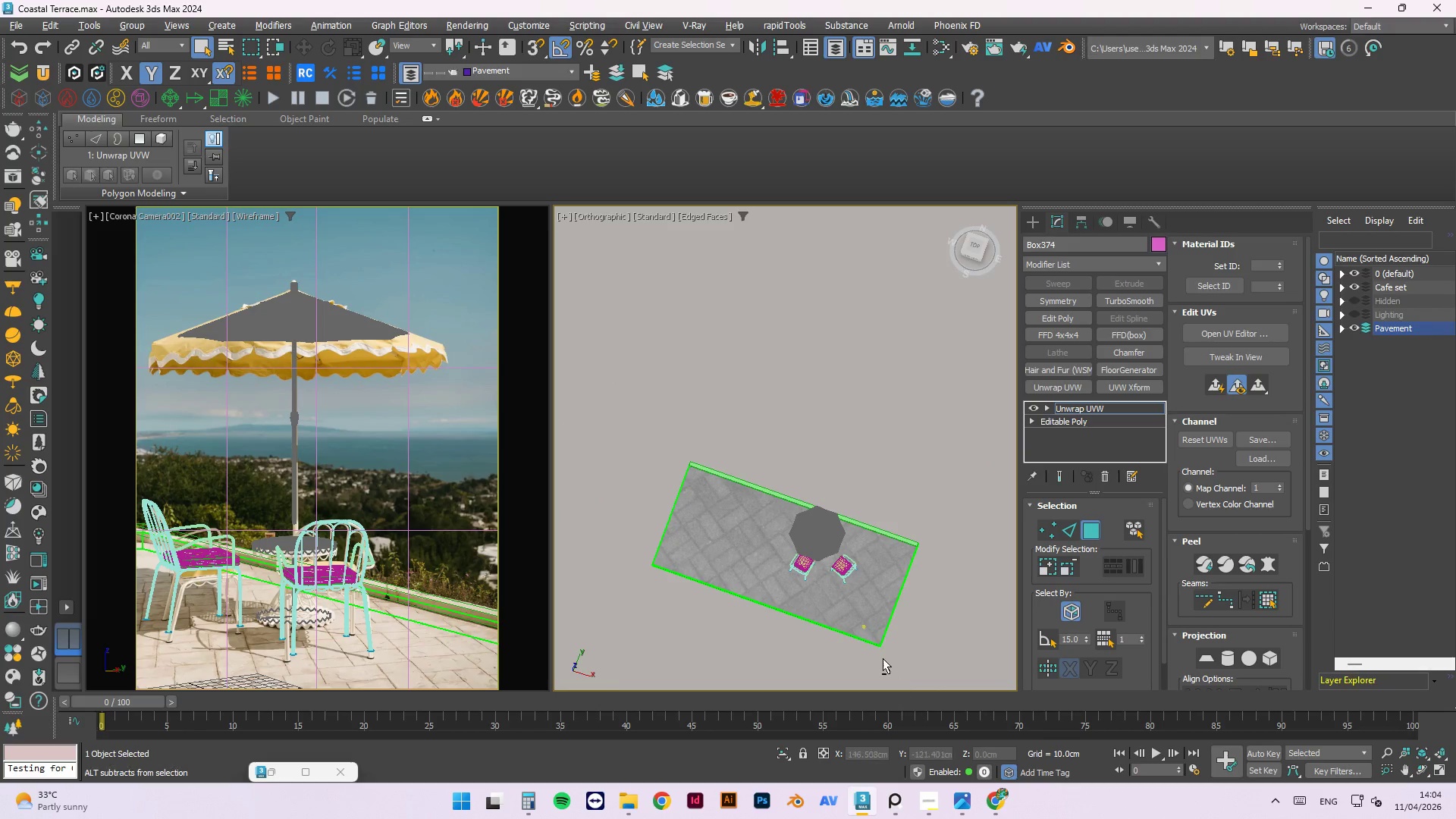 
scroll: coordinate [876, 593], scroll_direction: down, amount: 5.0
 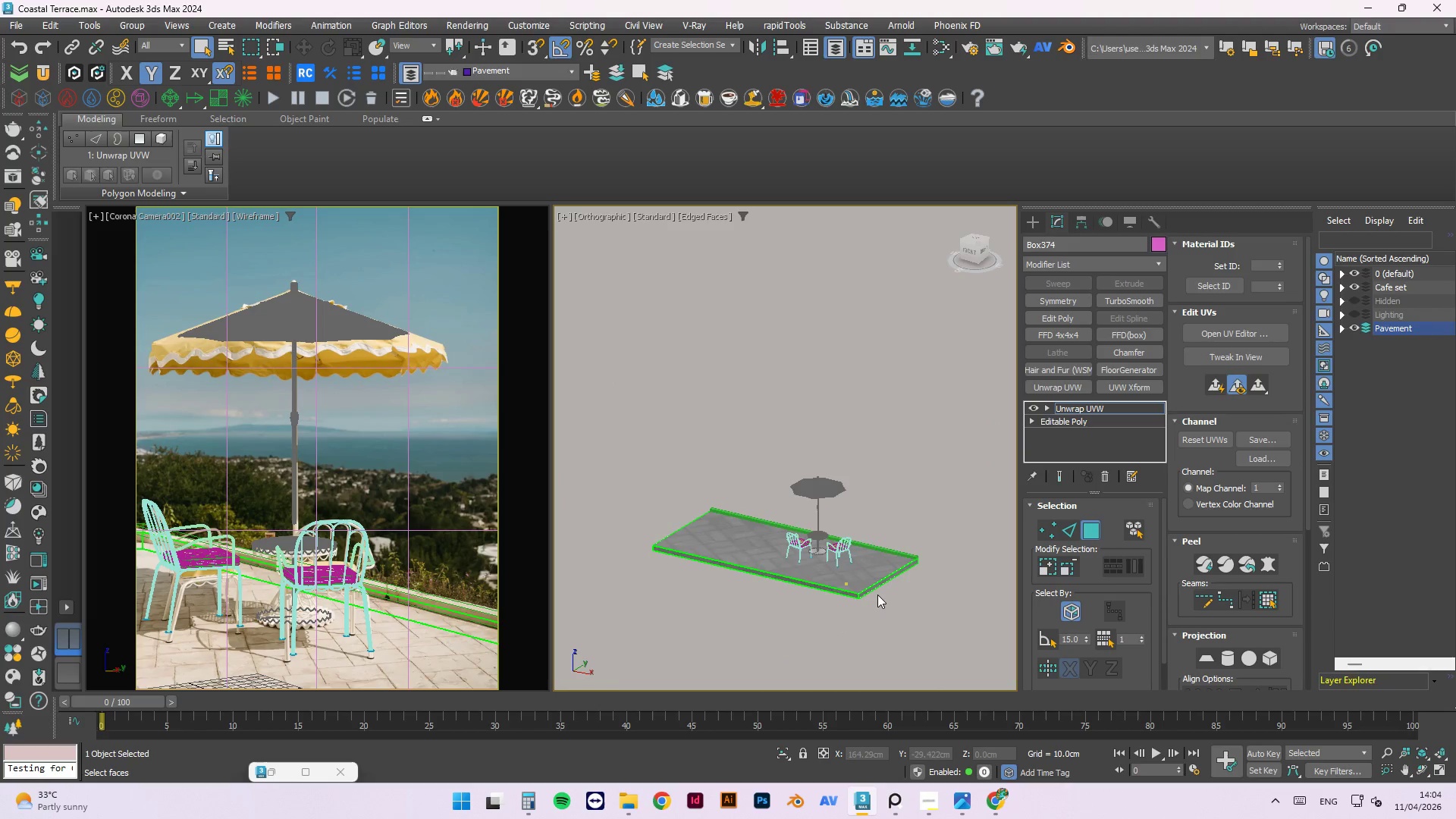 
key(Alt+AltLeft)
 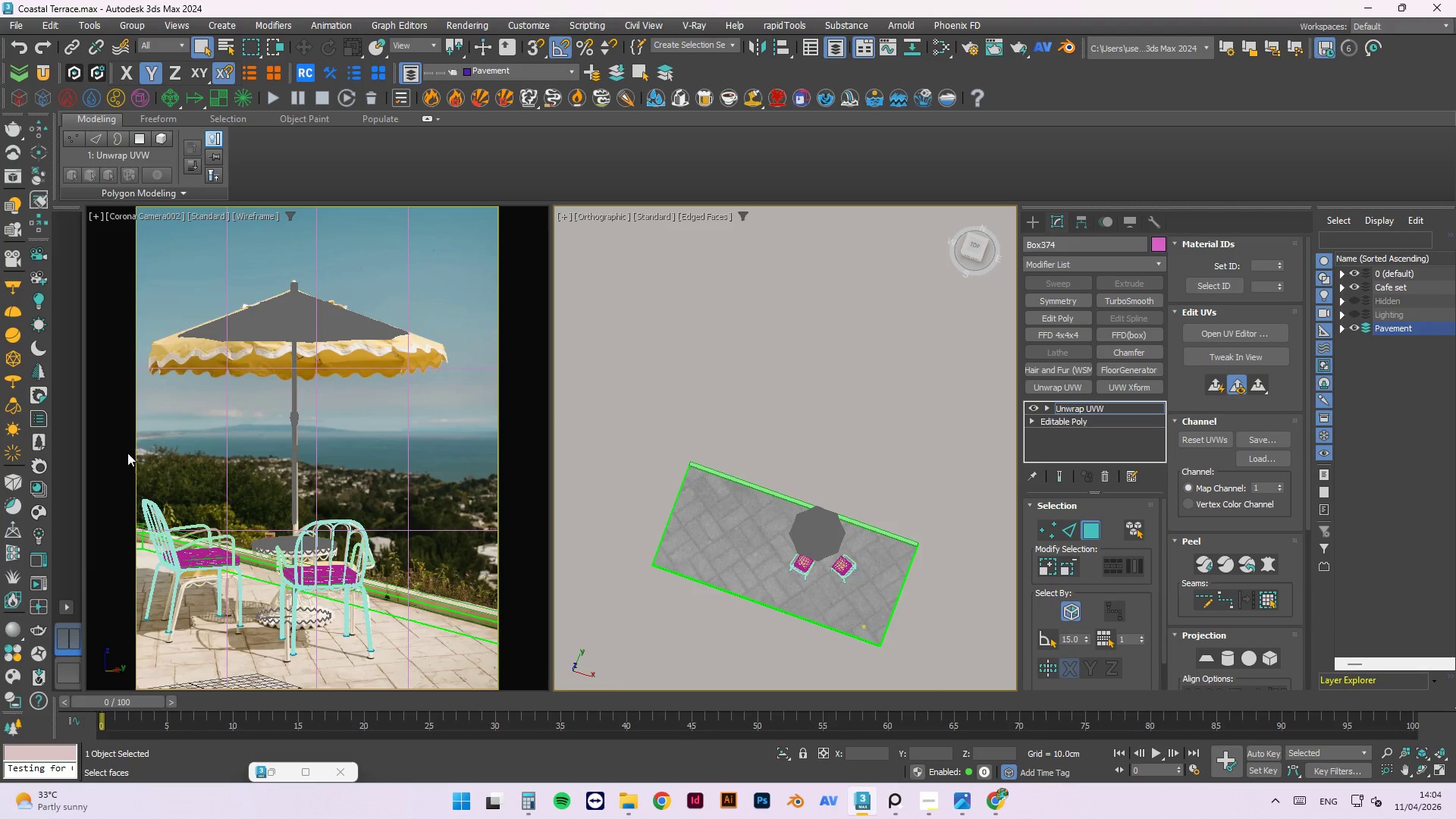 
left_click([42, 576])
 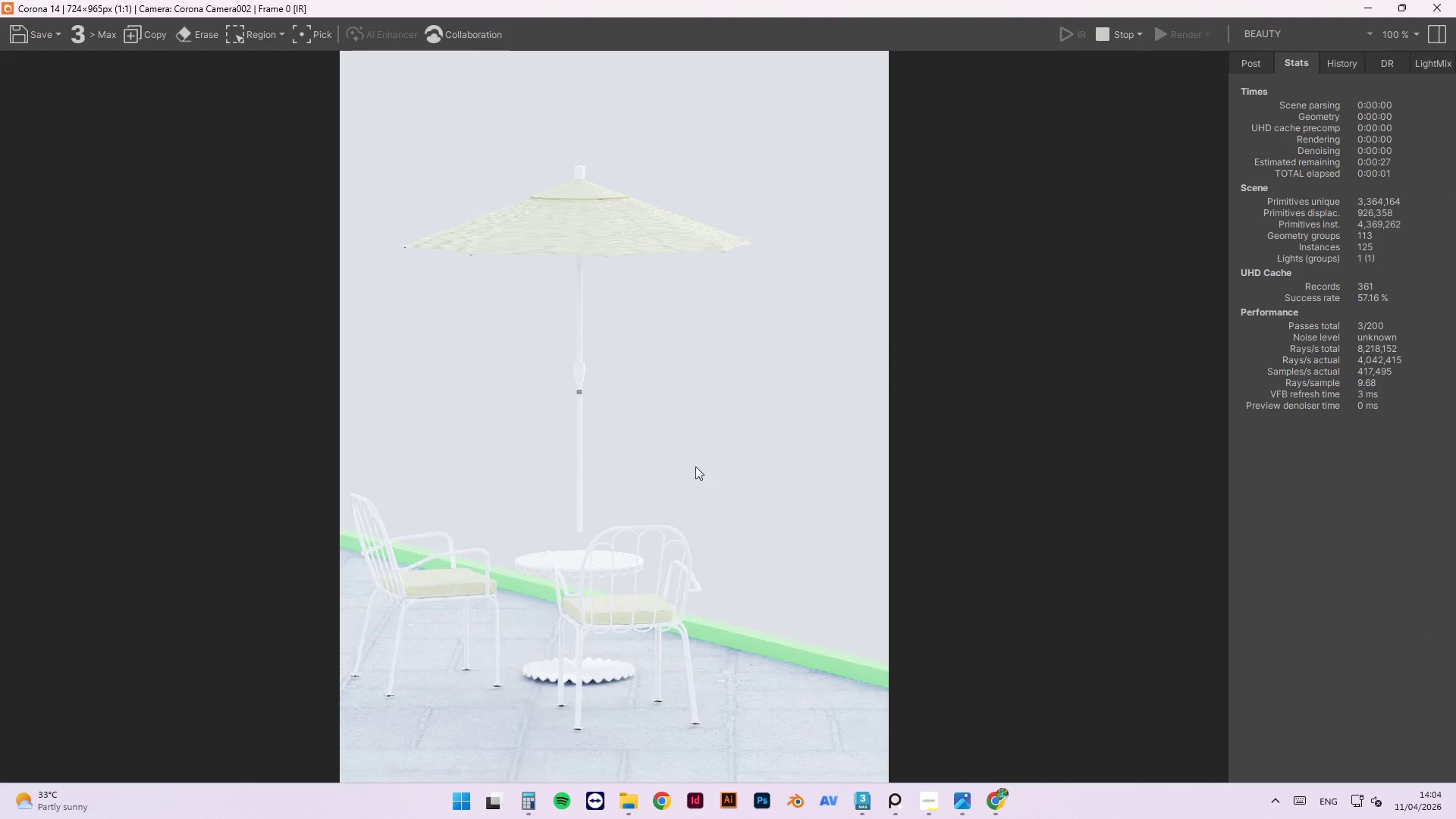 
left_click([939, 804])